 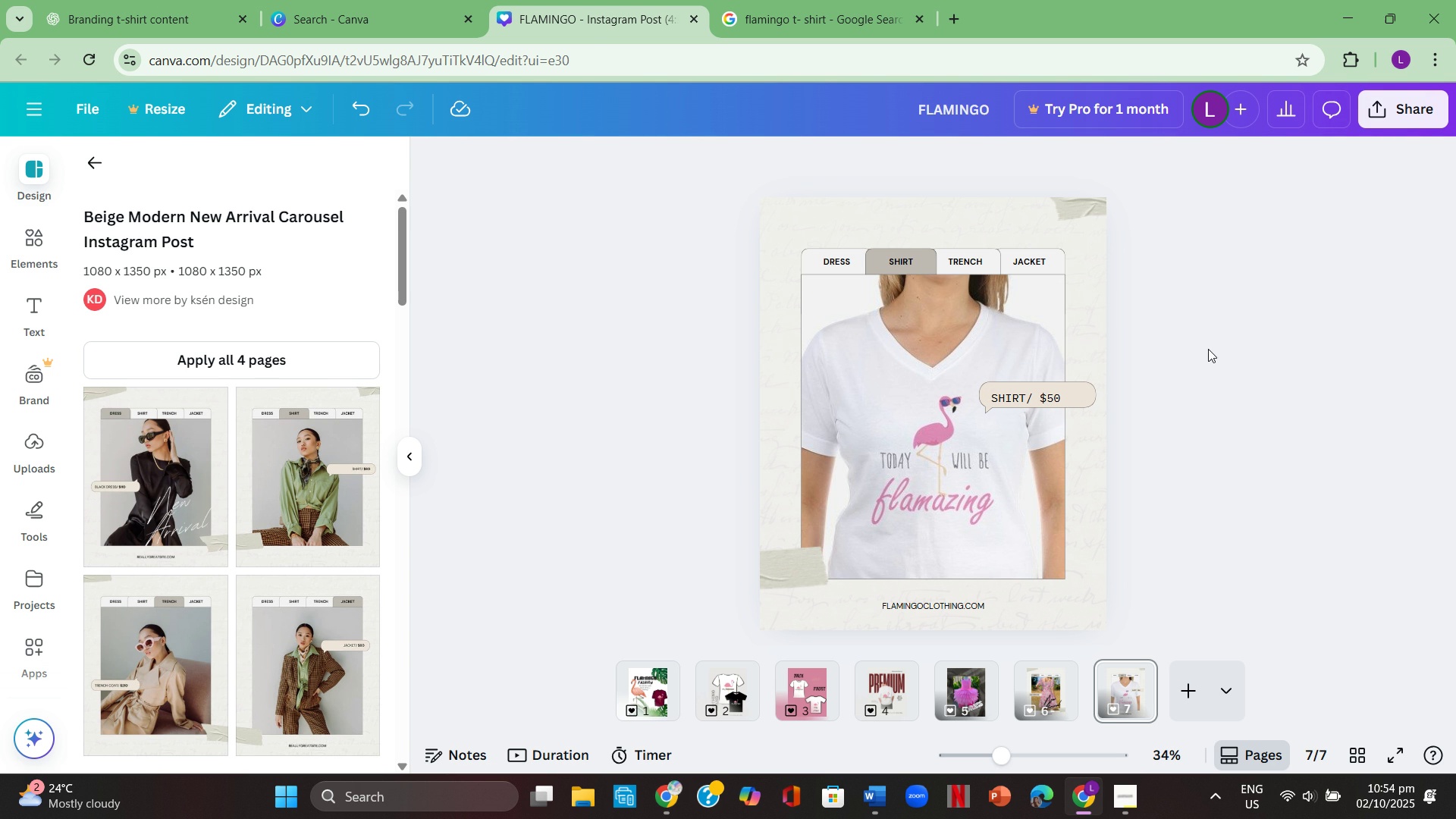 
left_click([1225, 370])
 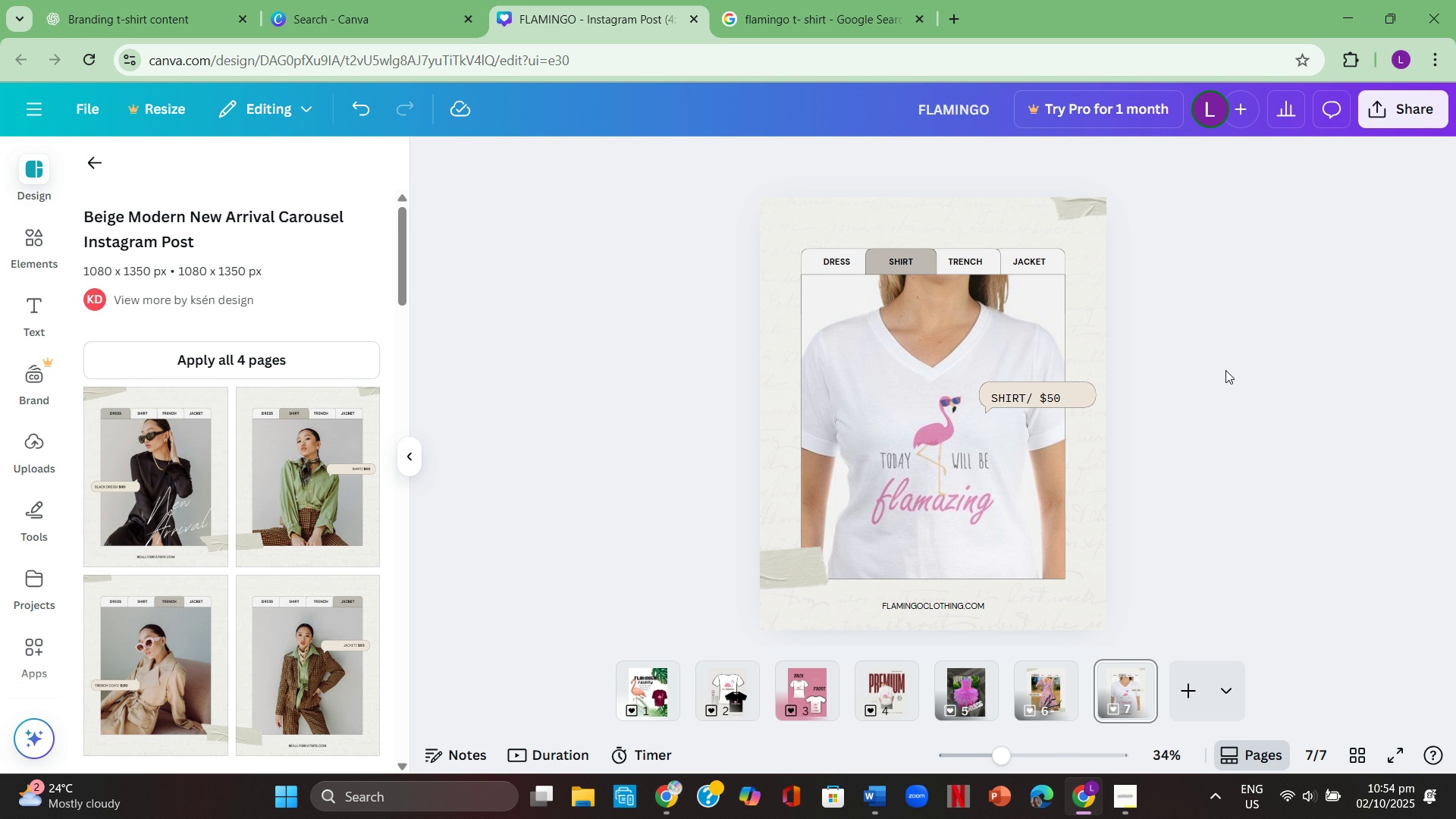 
wait(13.08)
 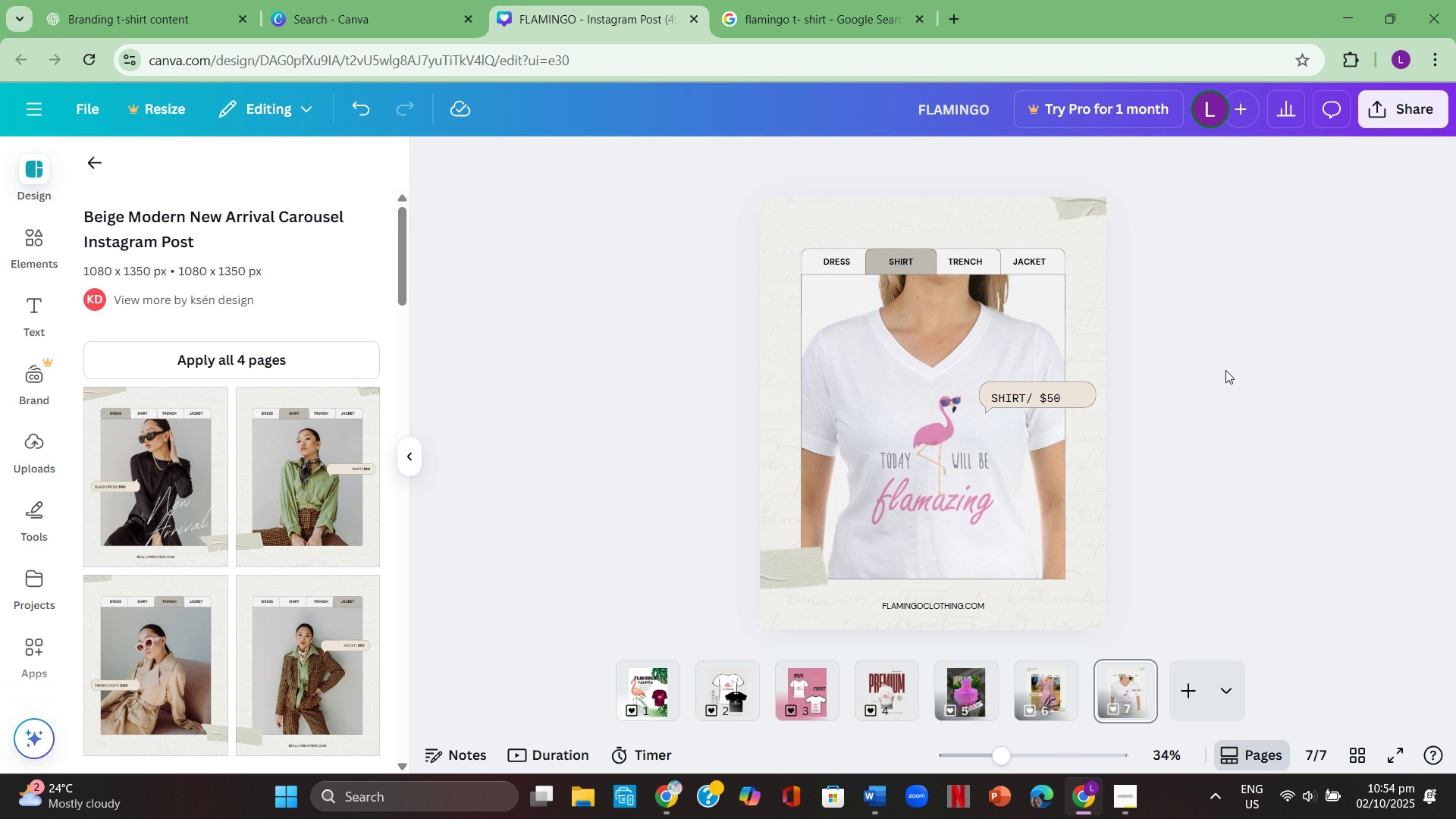 
key(ArrowLeft)
 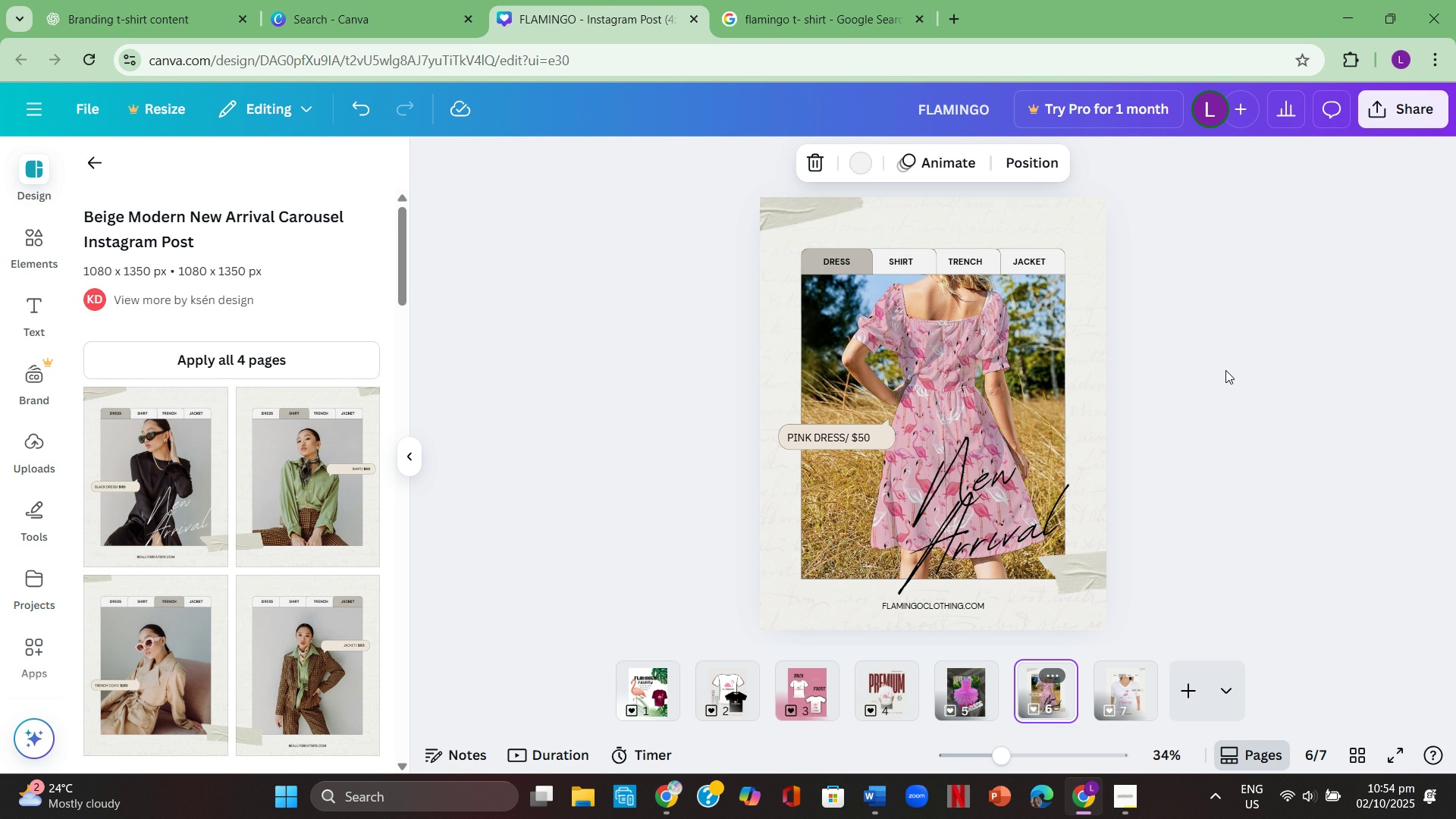 
key(ArrowLeft)
 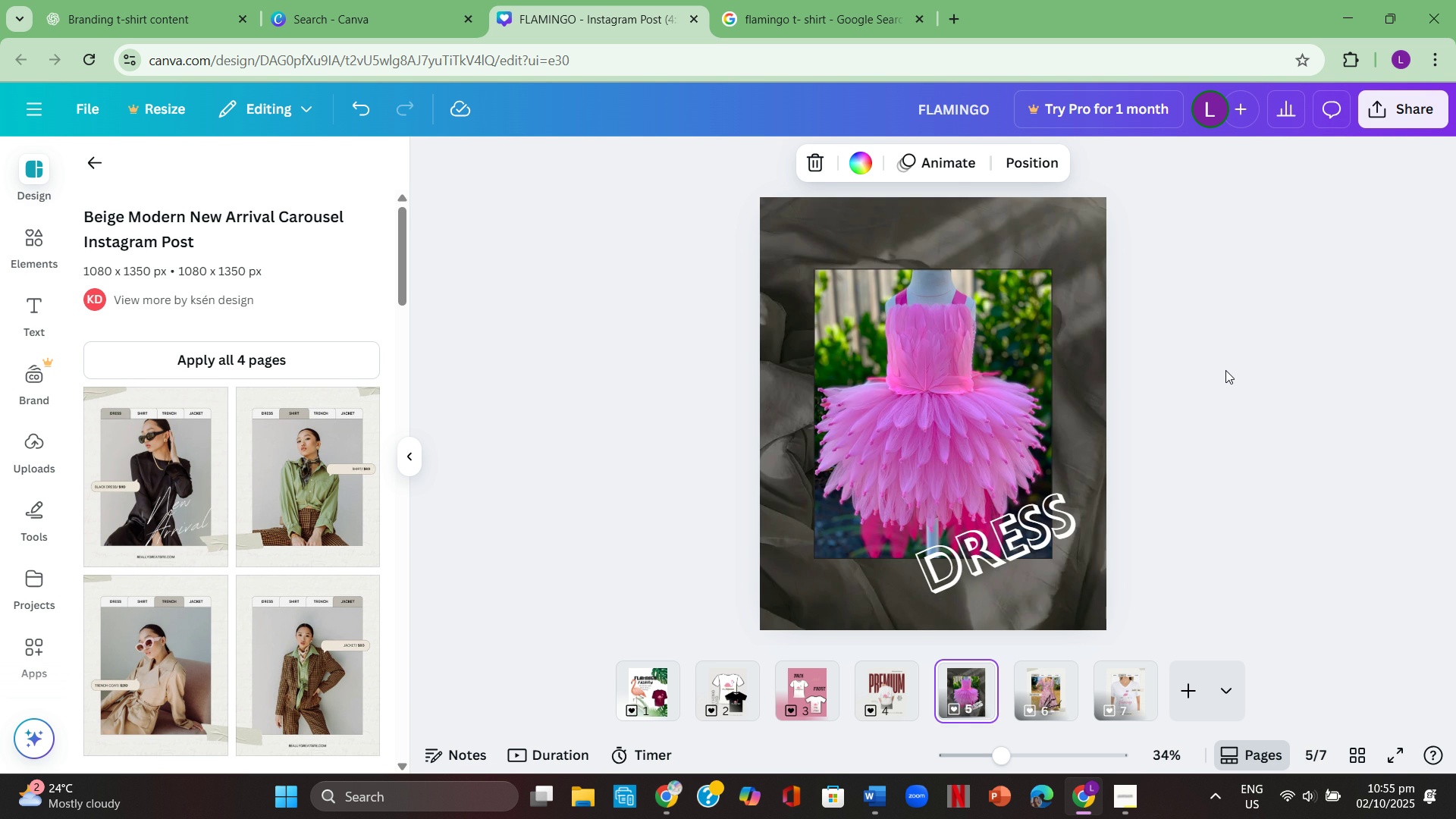 
key(ArrowLeft)
 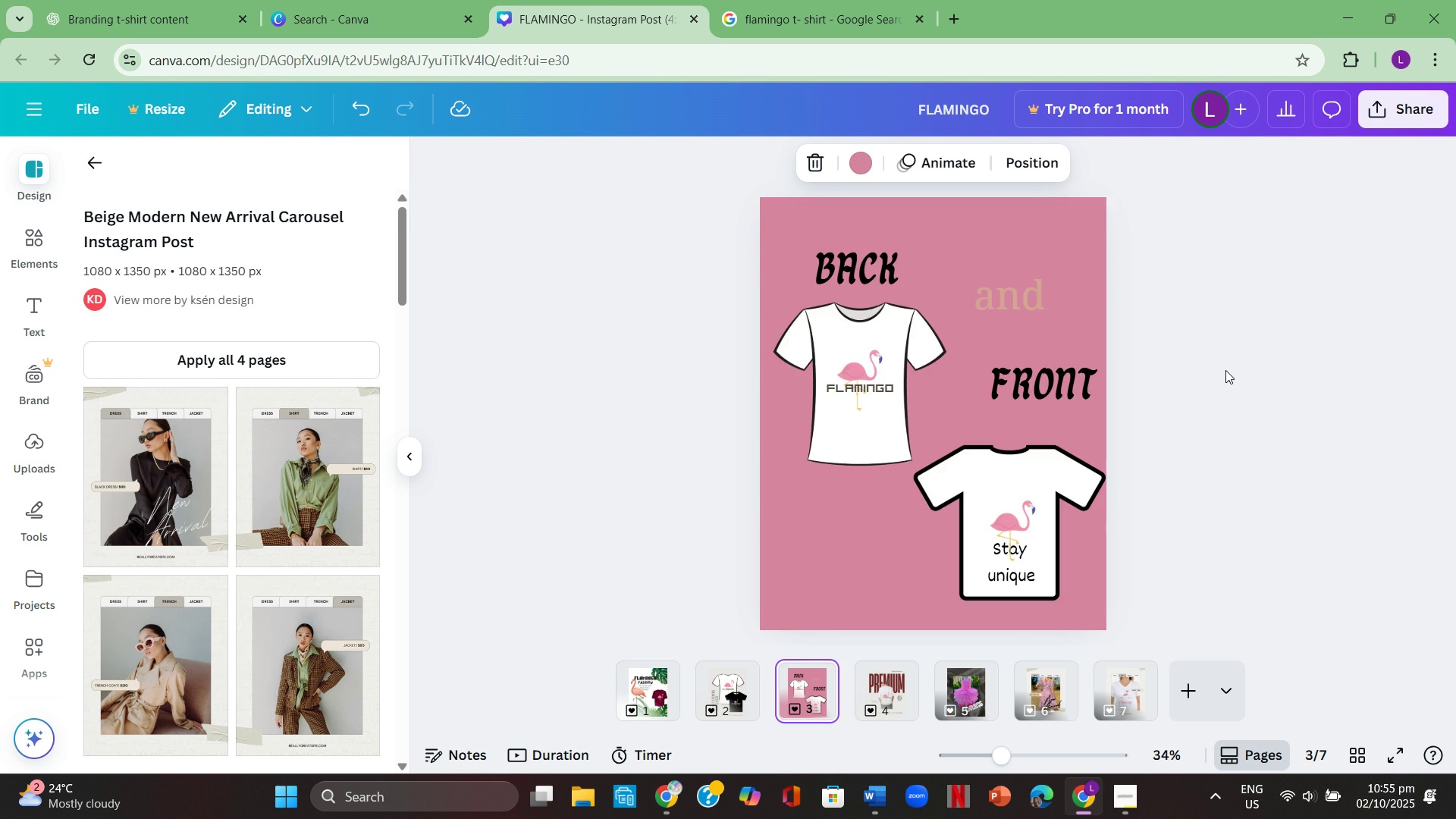 
key(ArrowLeft)
 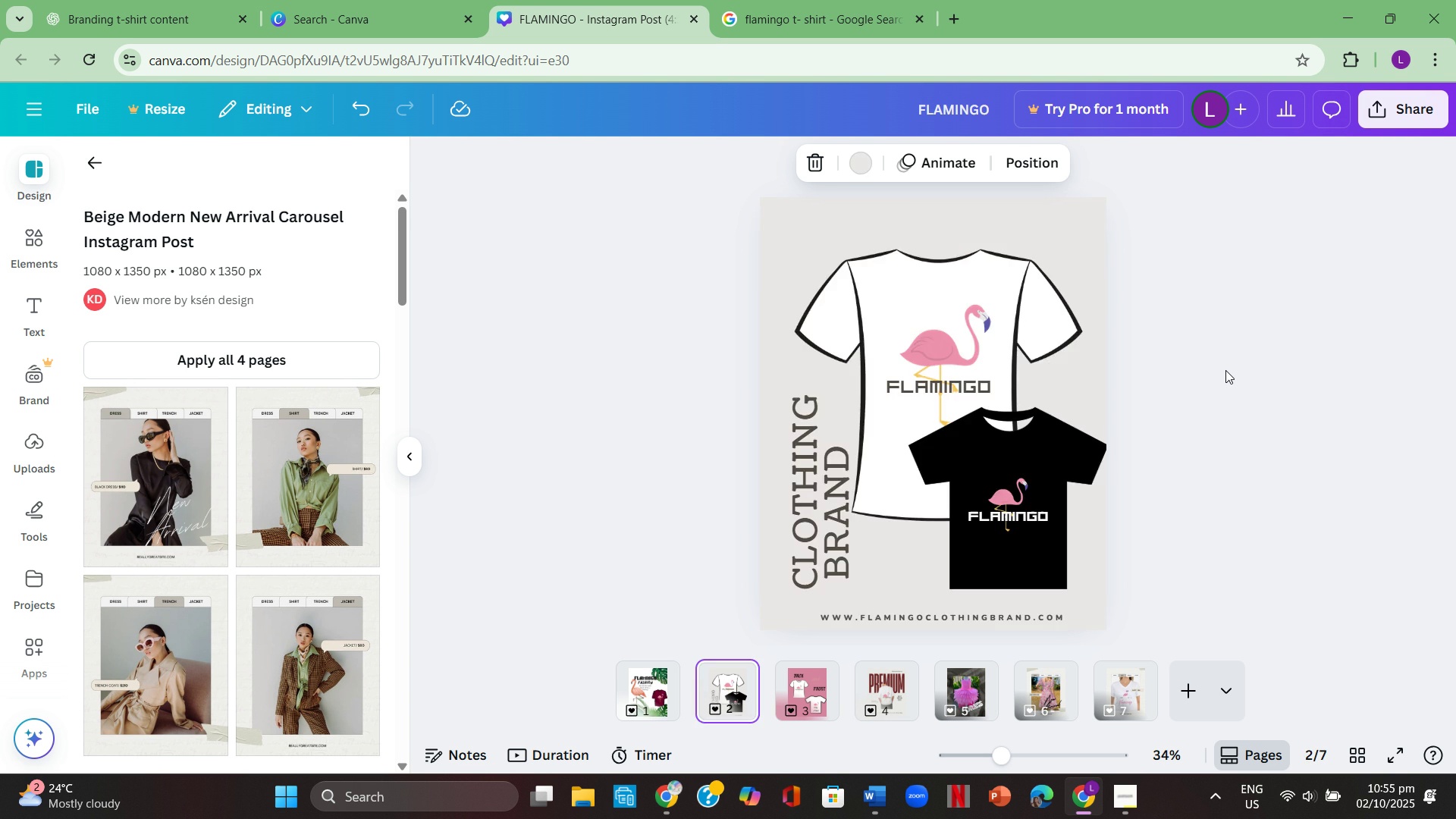 
key(ArrowLeft)
 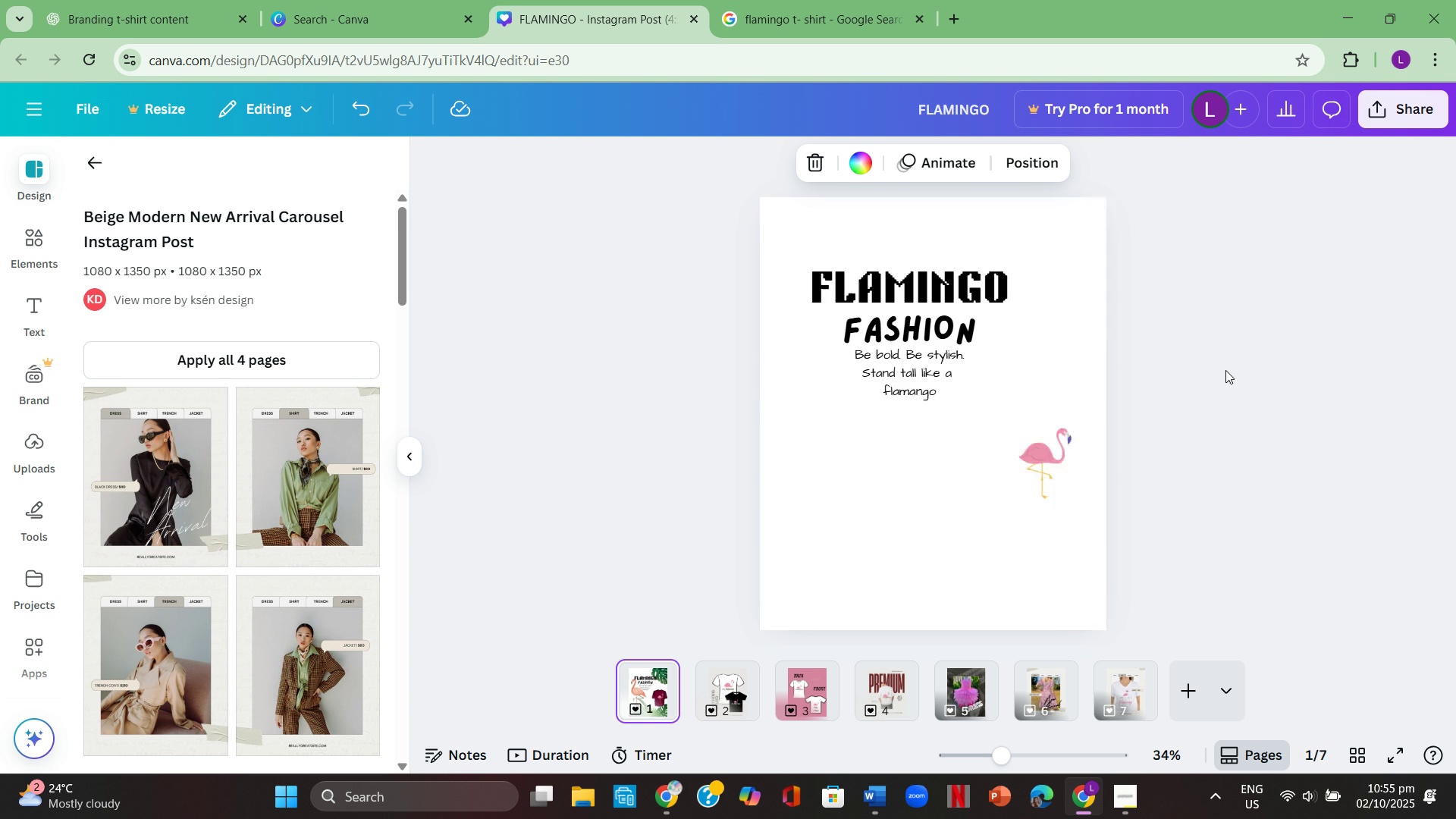 
key(ArrowLeft)
 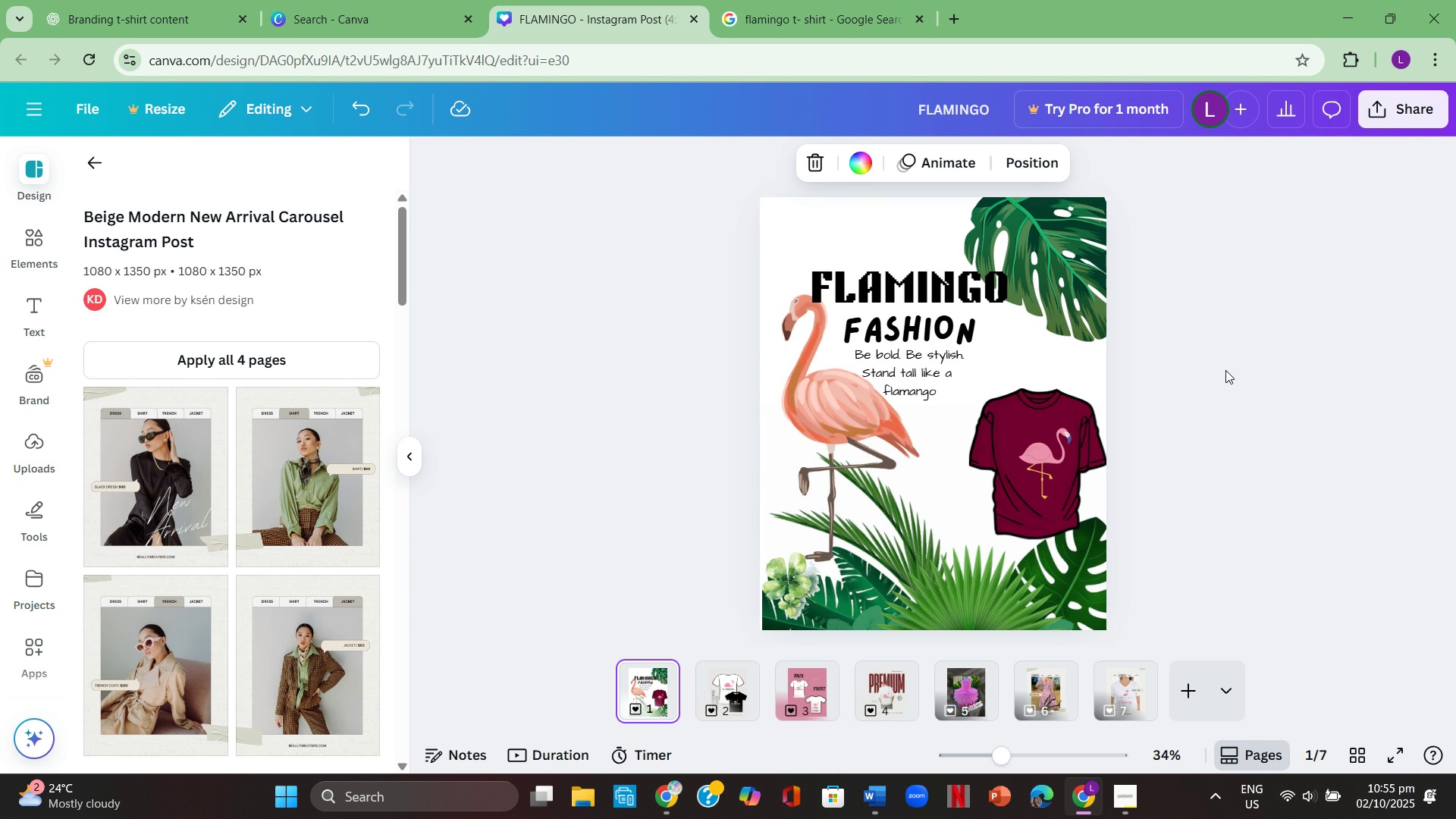 
key(ArrowLeft)
 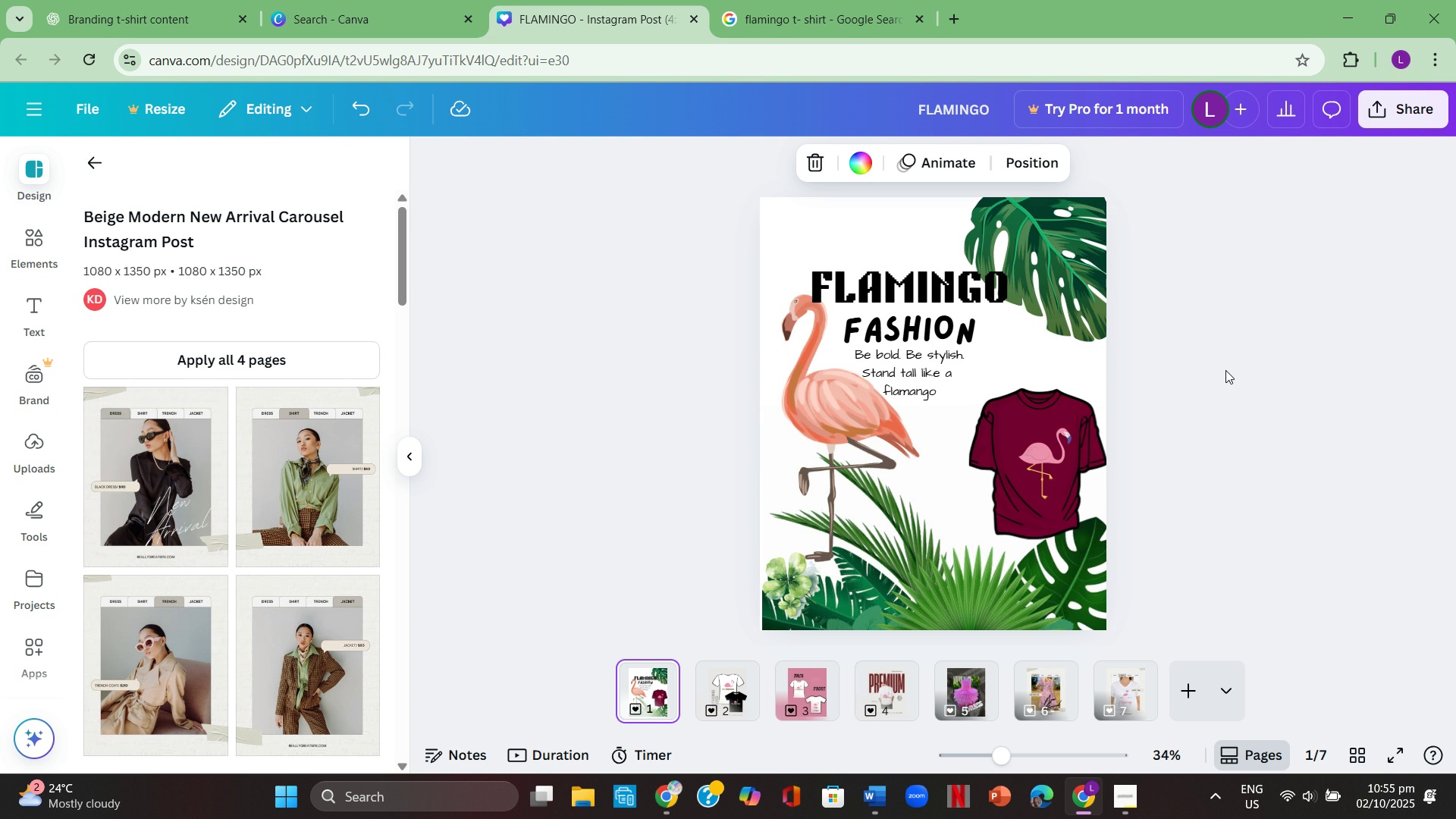 
key(ArrowLeft)
 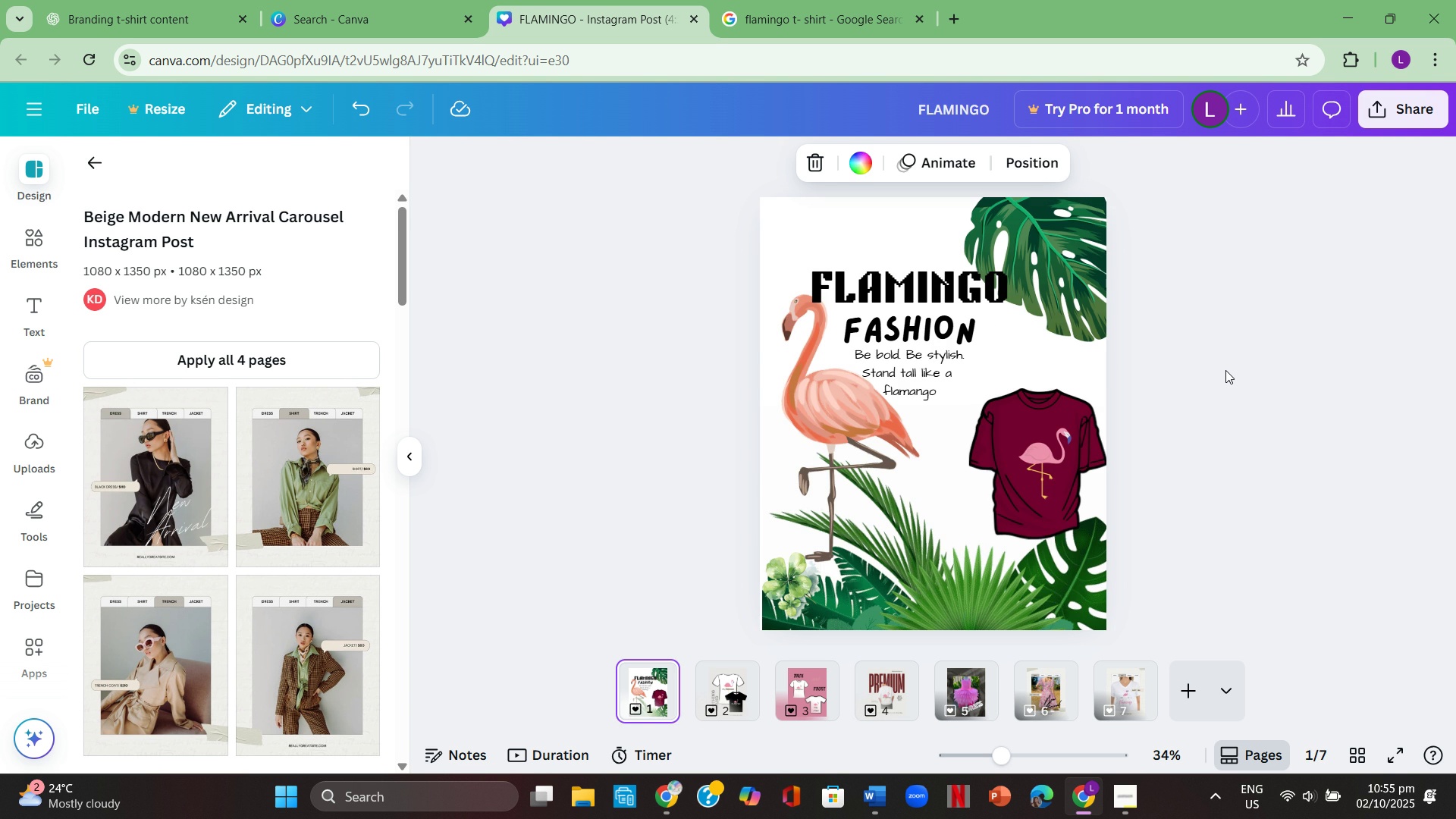 
key(ArrowRight)
 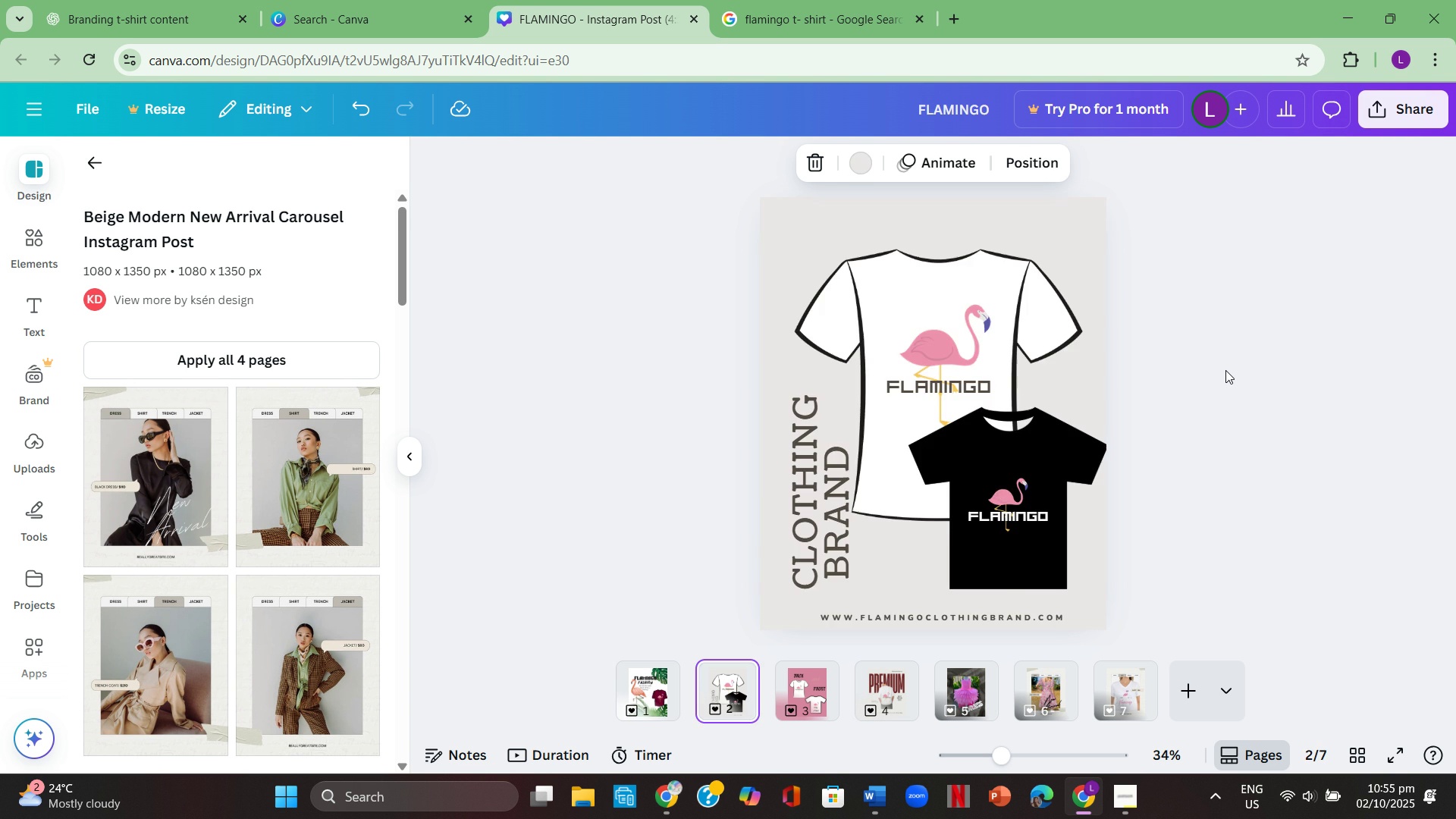 
key(ArrowRight)
 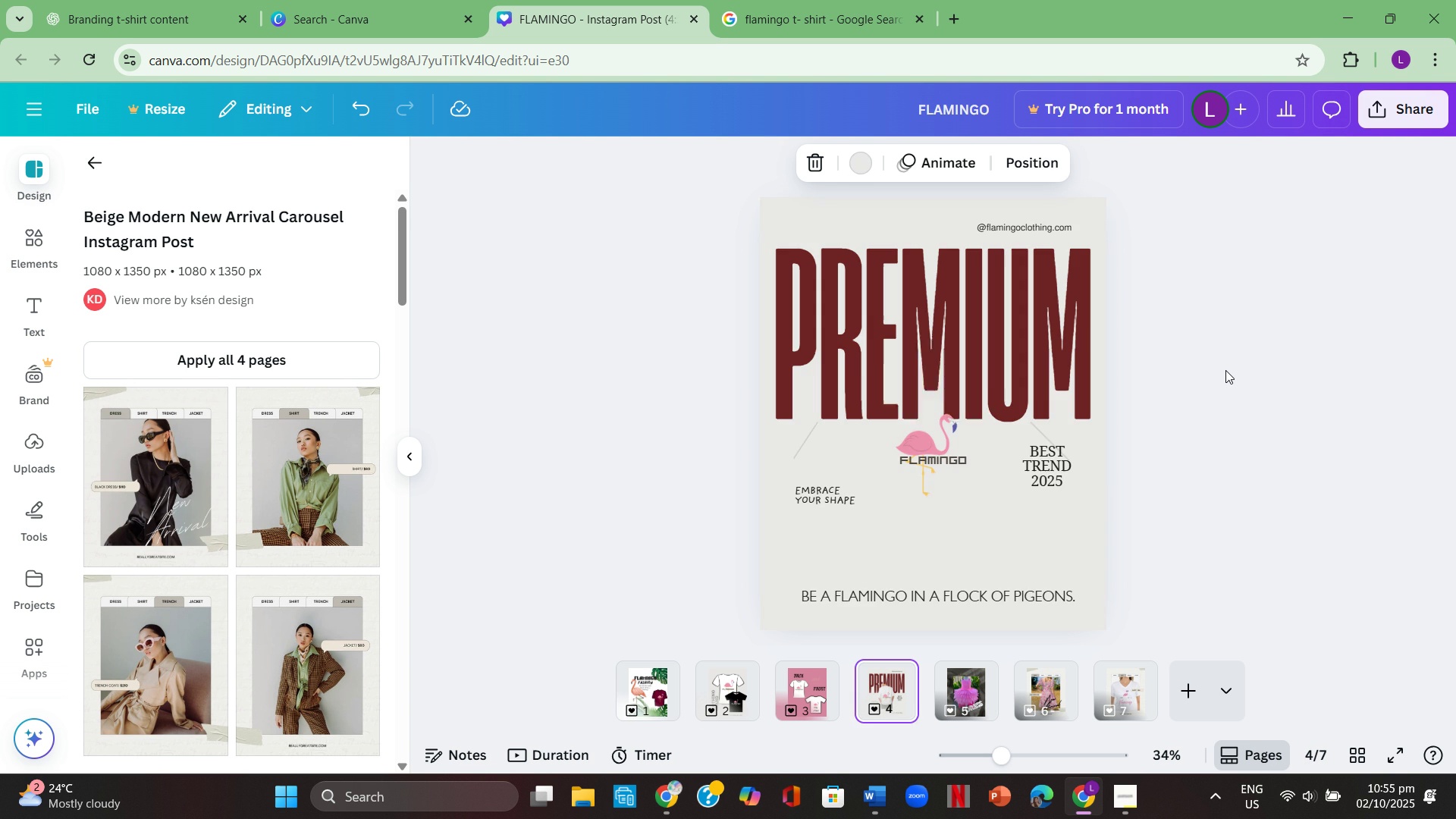 
key(ArrowRight)
 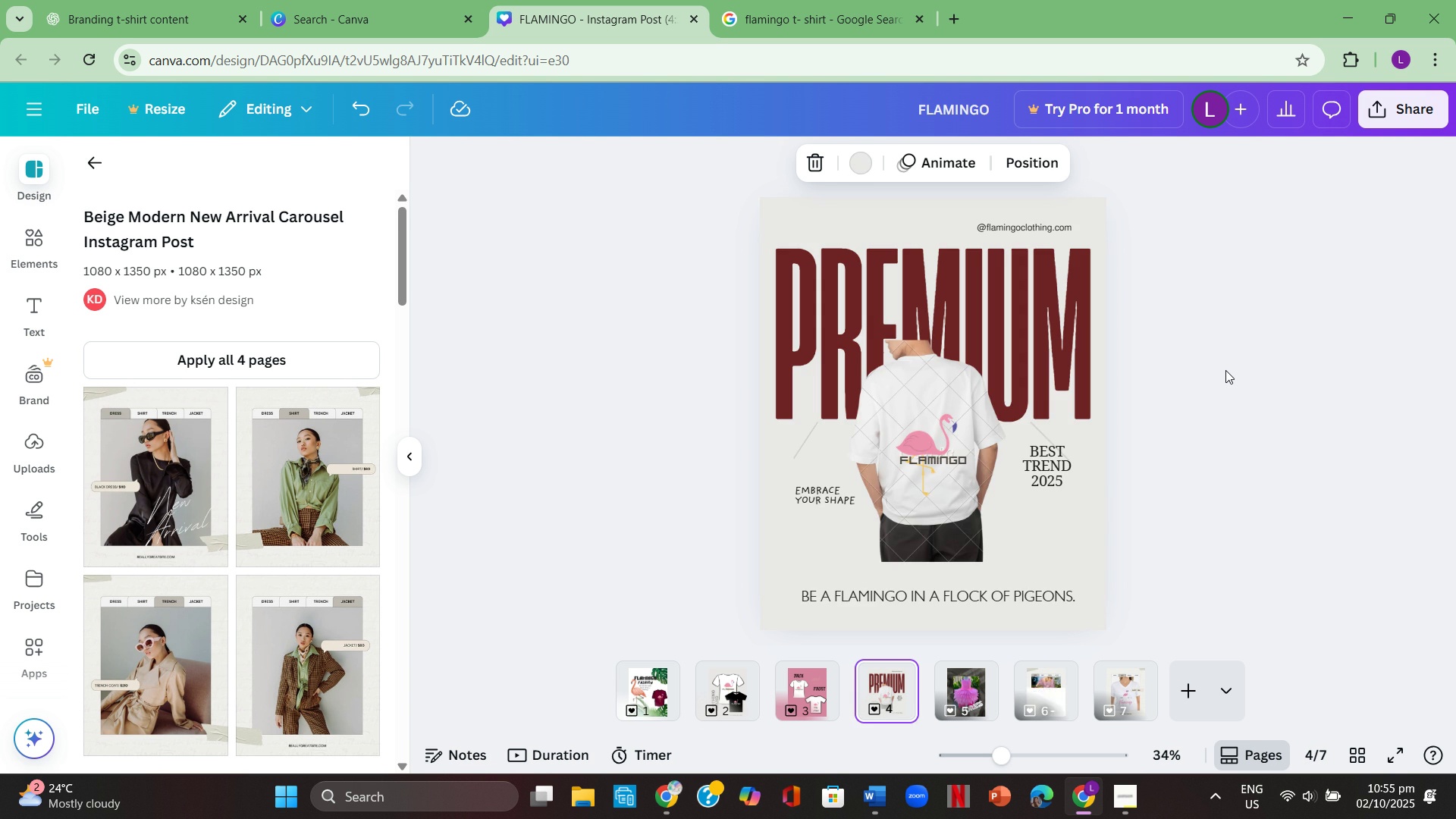 
key(ArrowRight)
 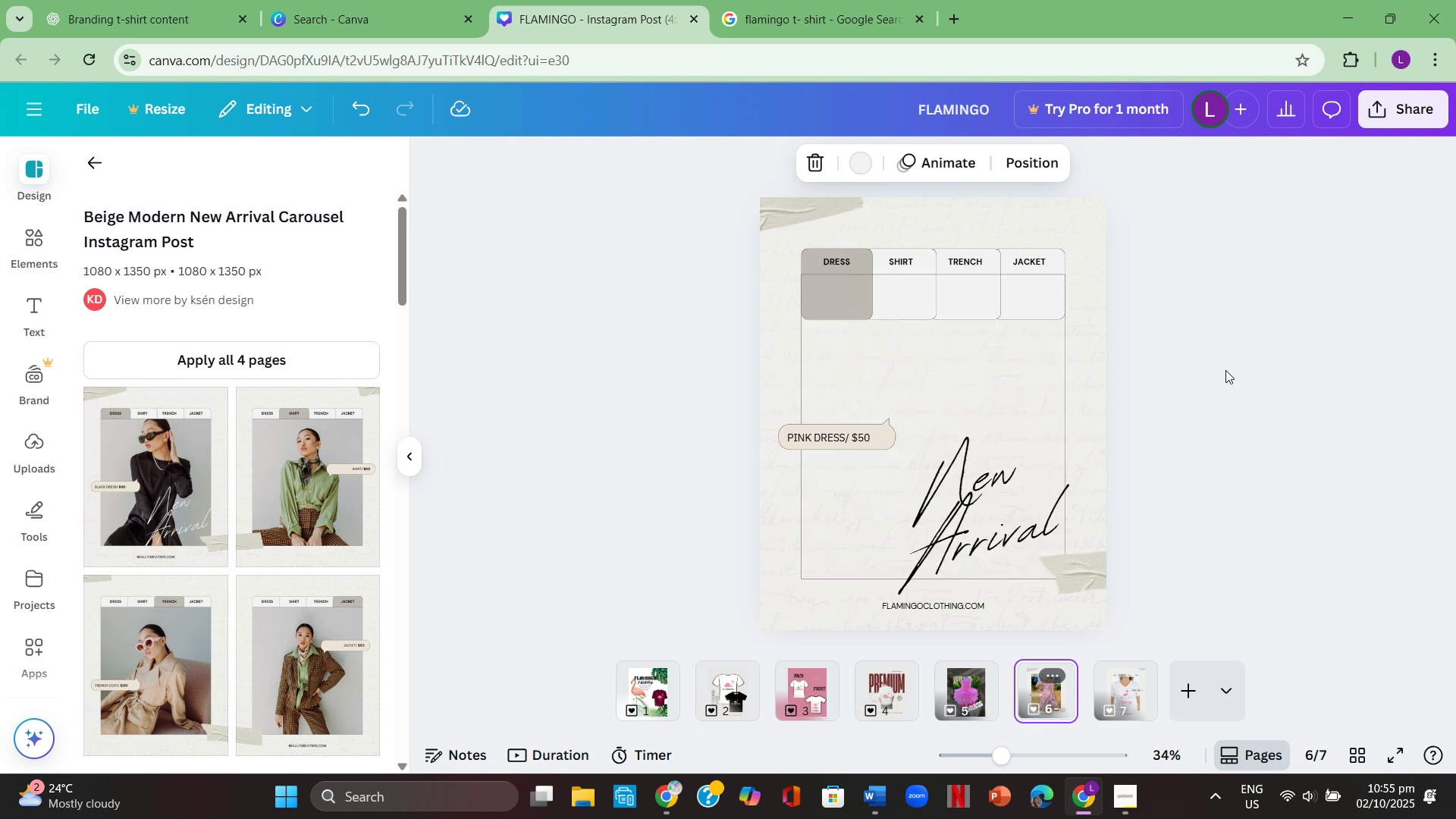 
key(ArrowRight)
 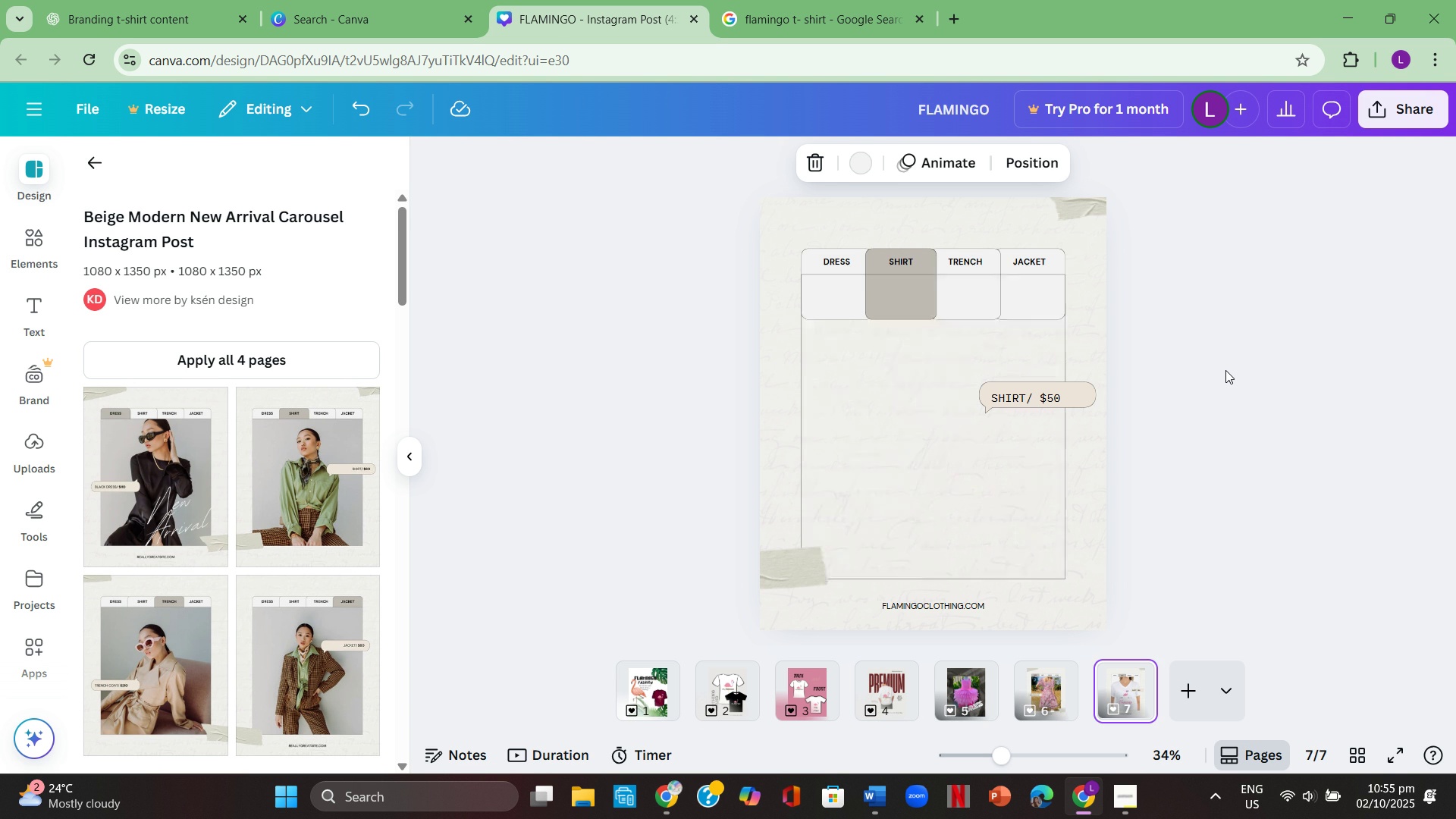 
key(ArrowRight)
 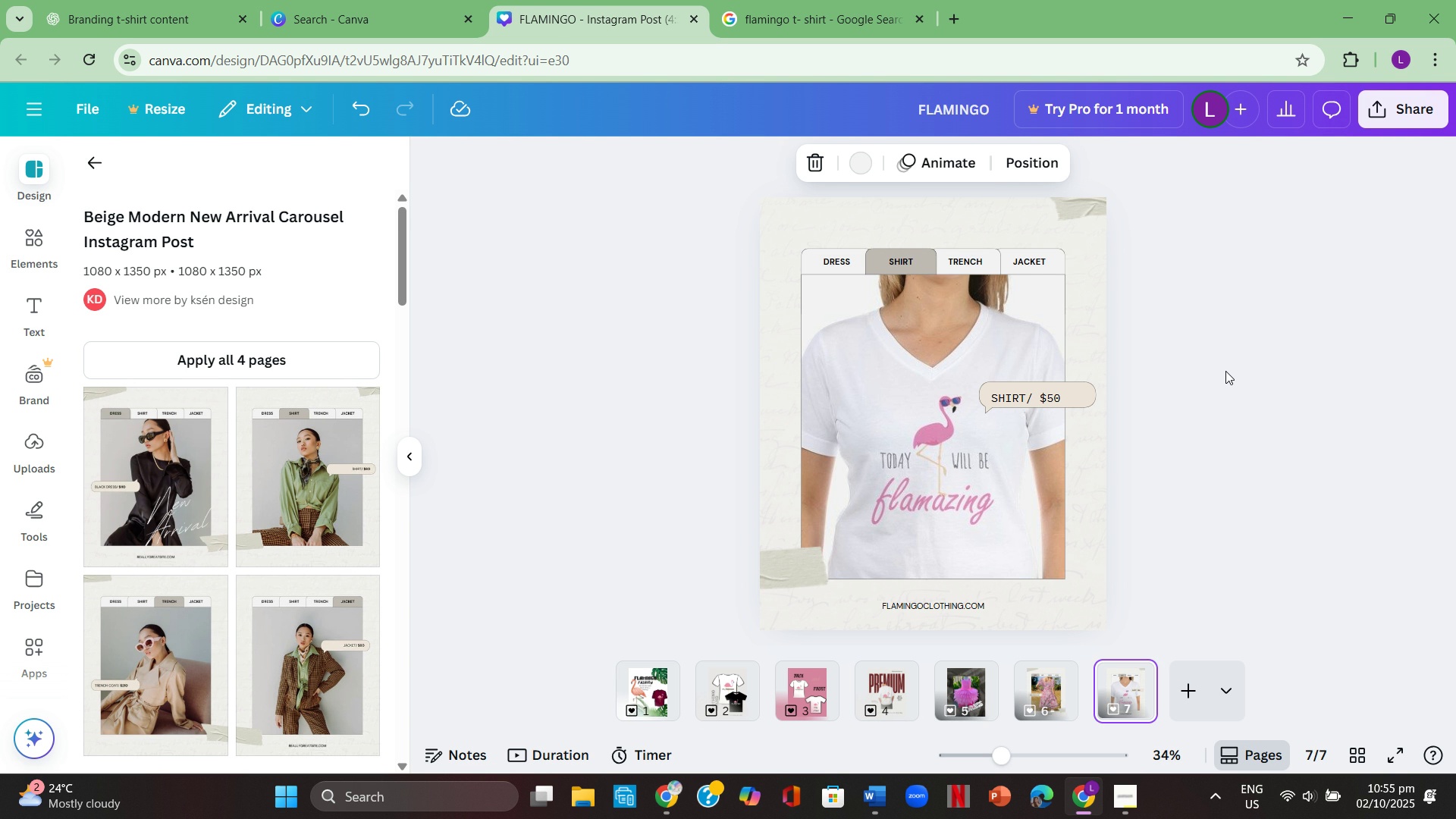 
wait(7.3)
 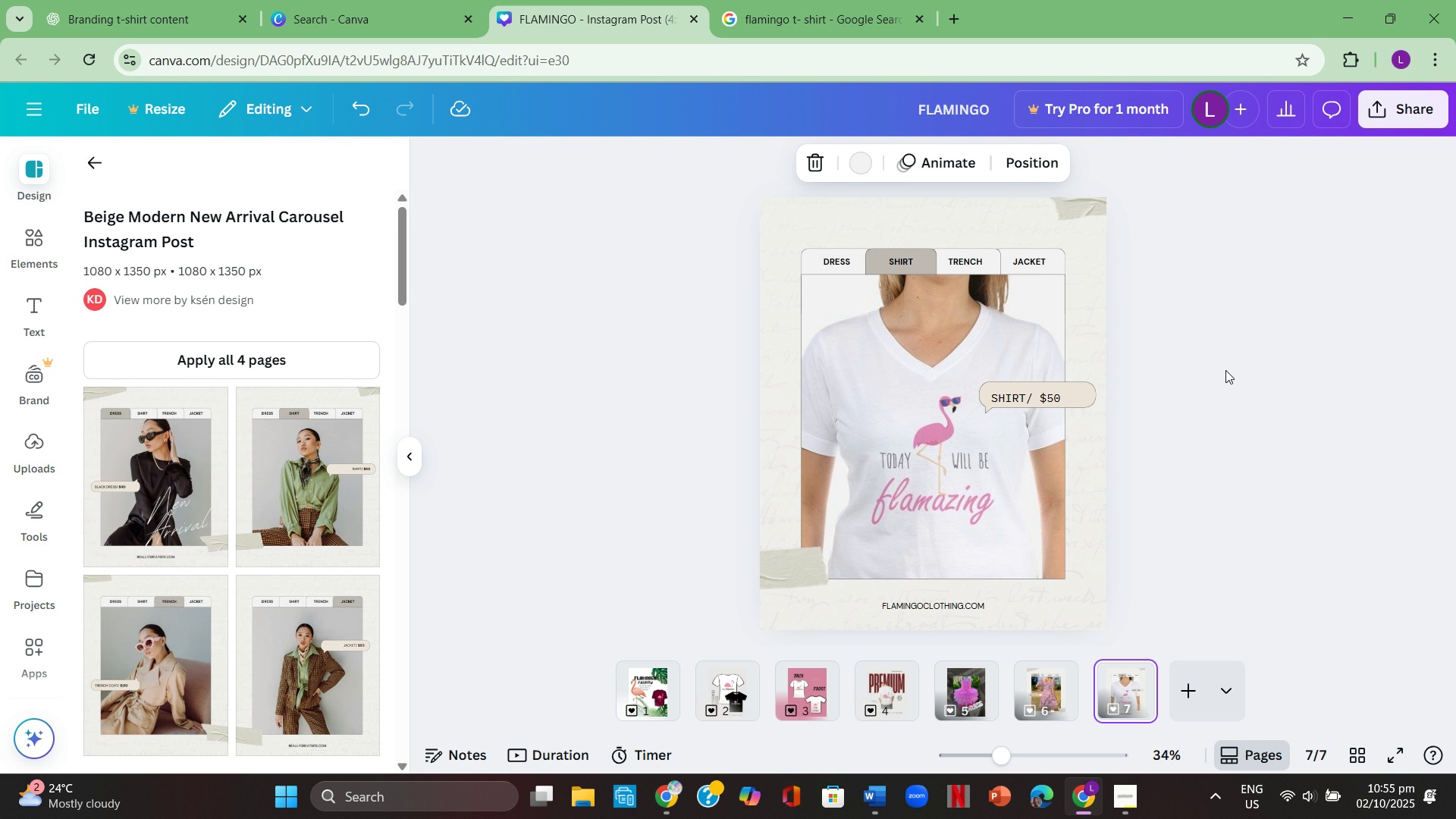 
left_click([1126, 799])
 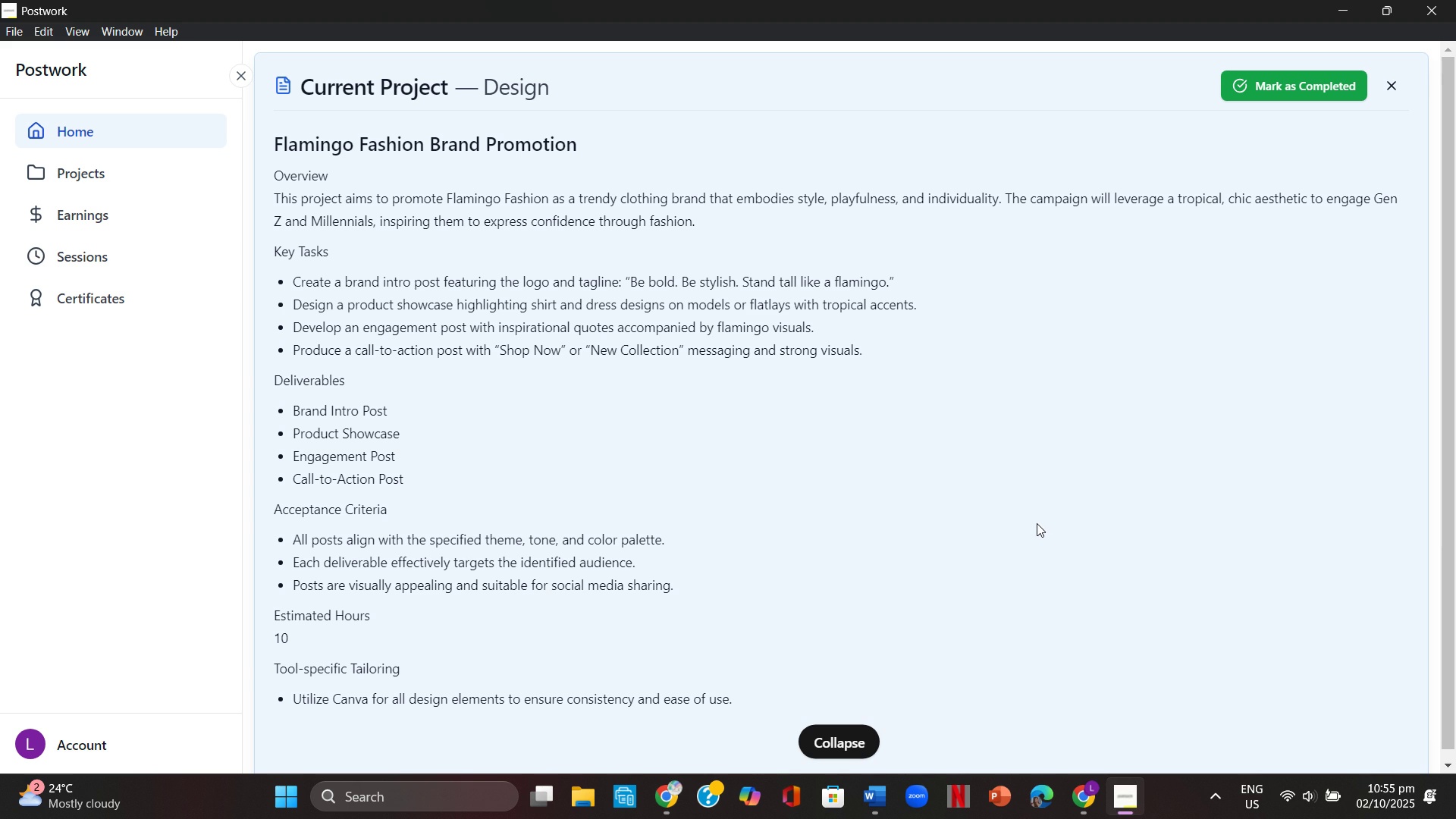 
wait(10.75)
 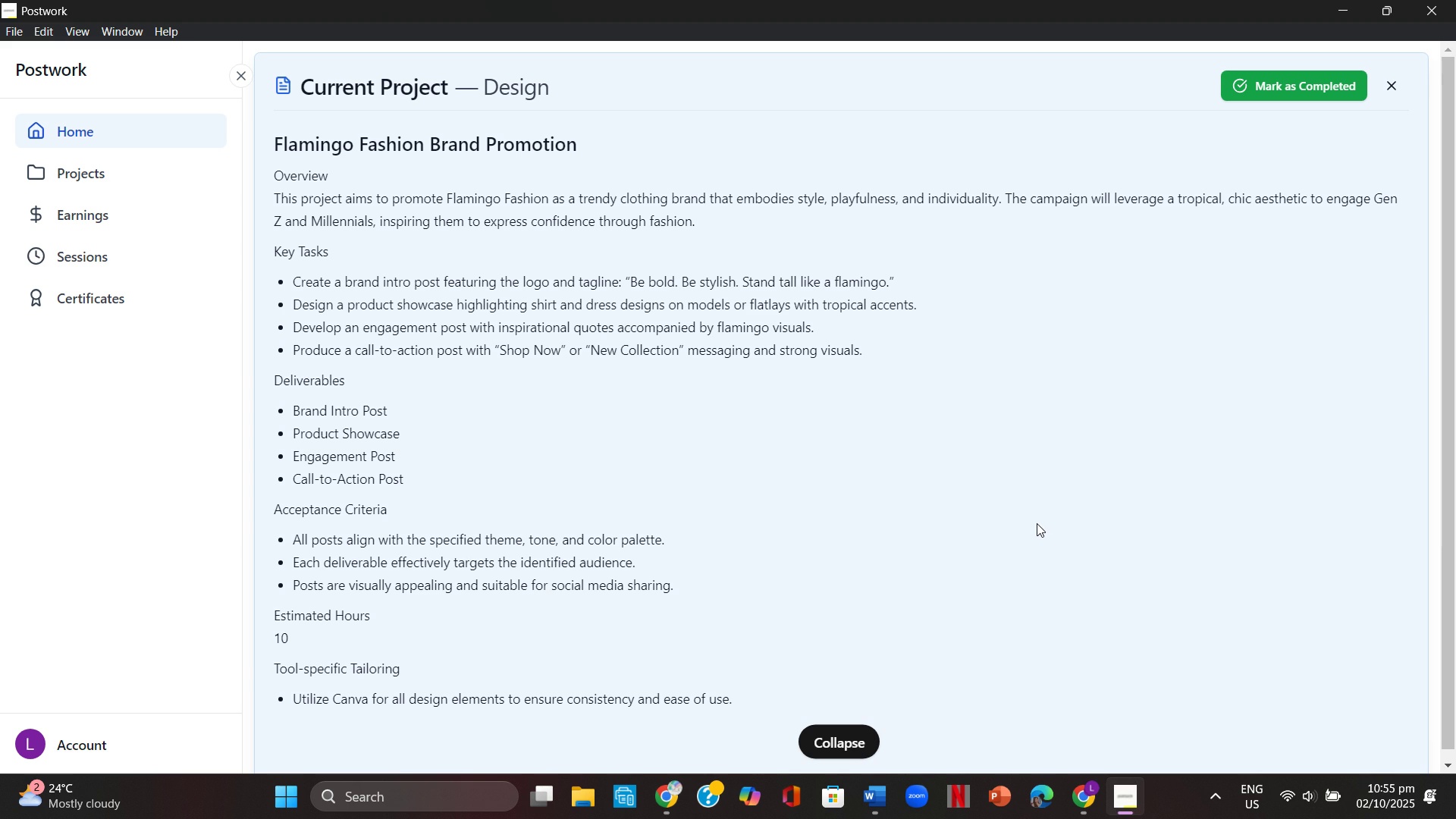 
left_click([1121, 799])
 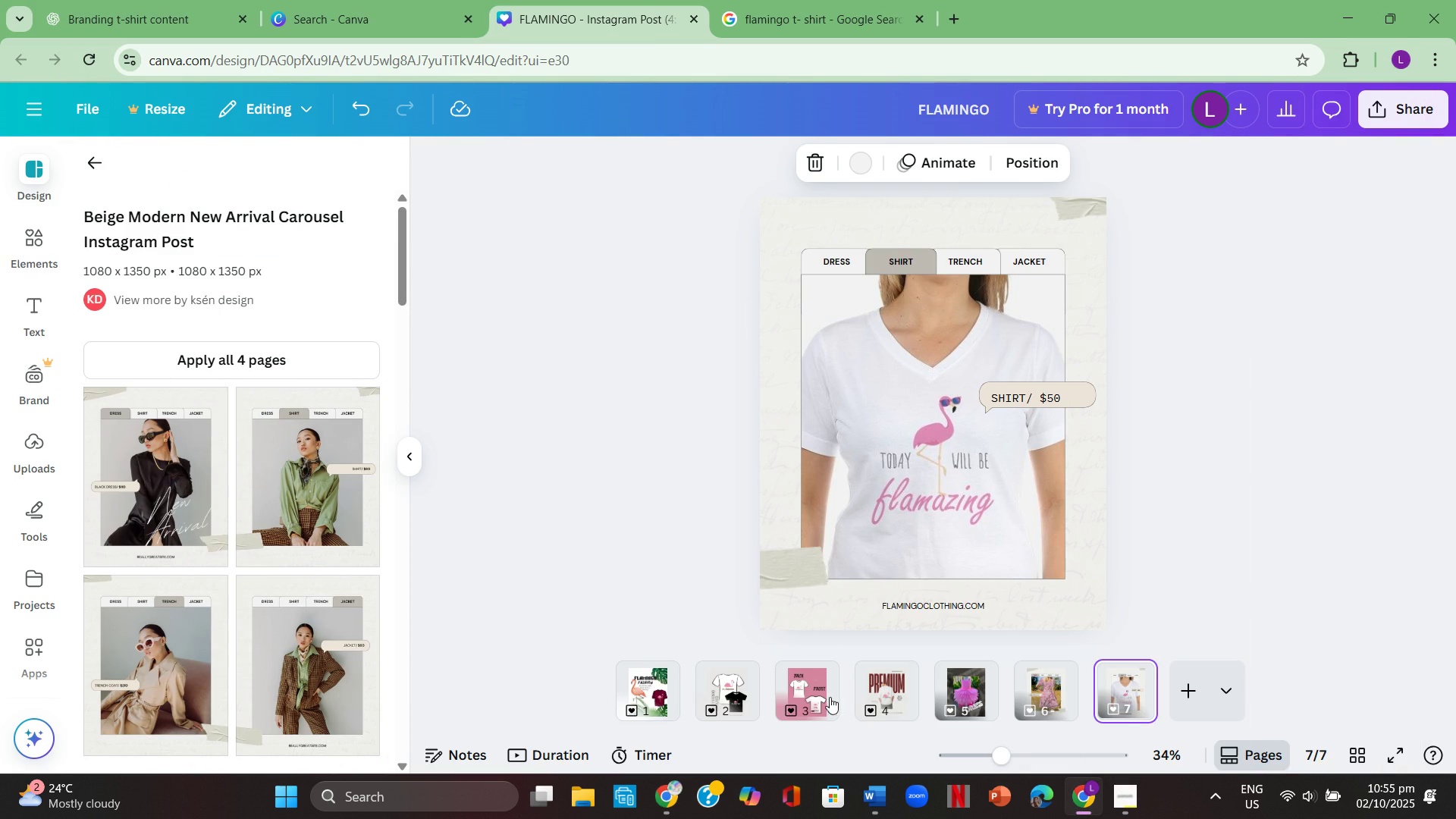 
left_click([792, 689])
 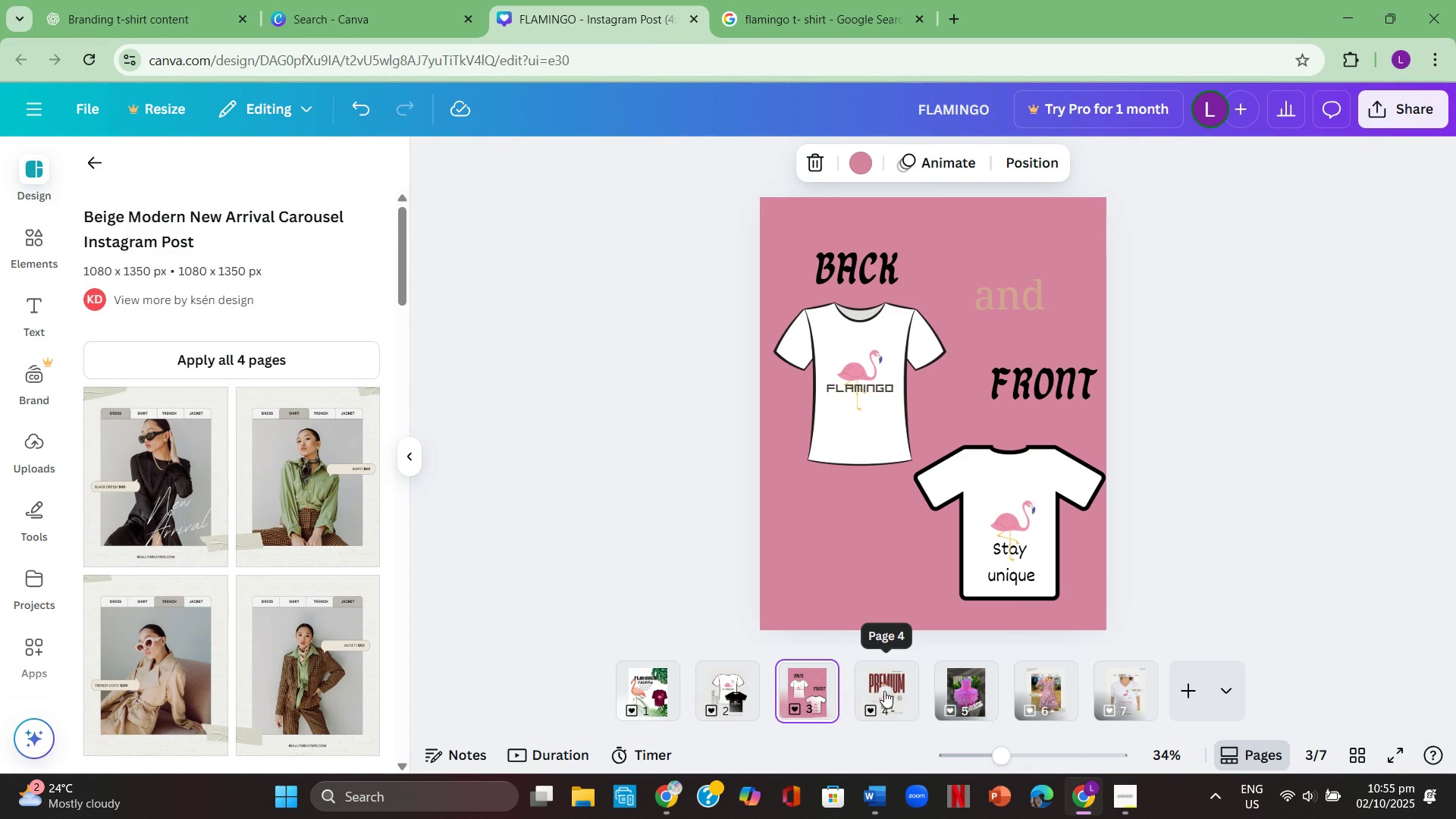 
left_click([881, 686])
 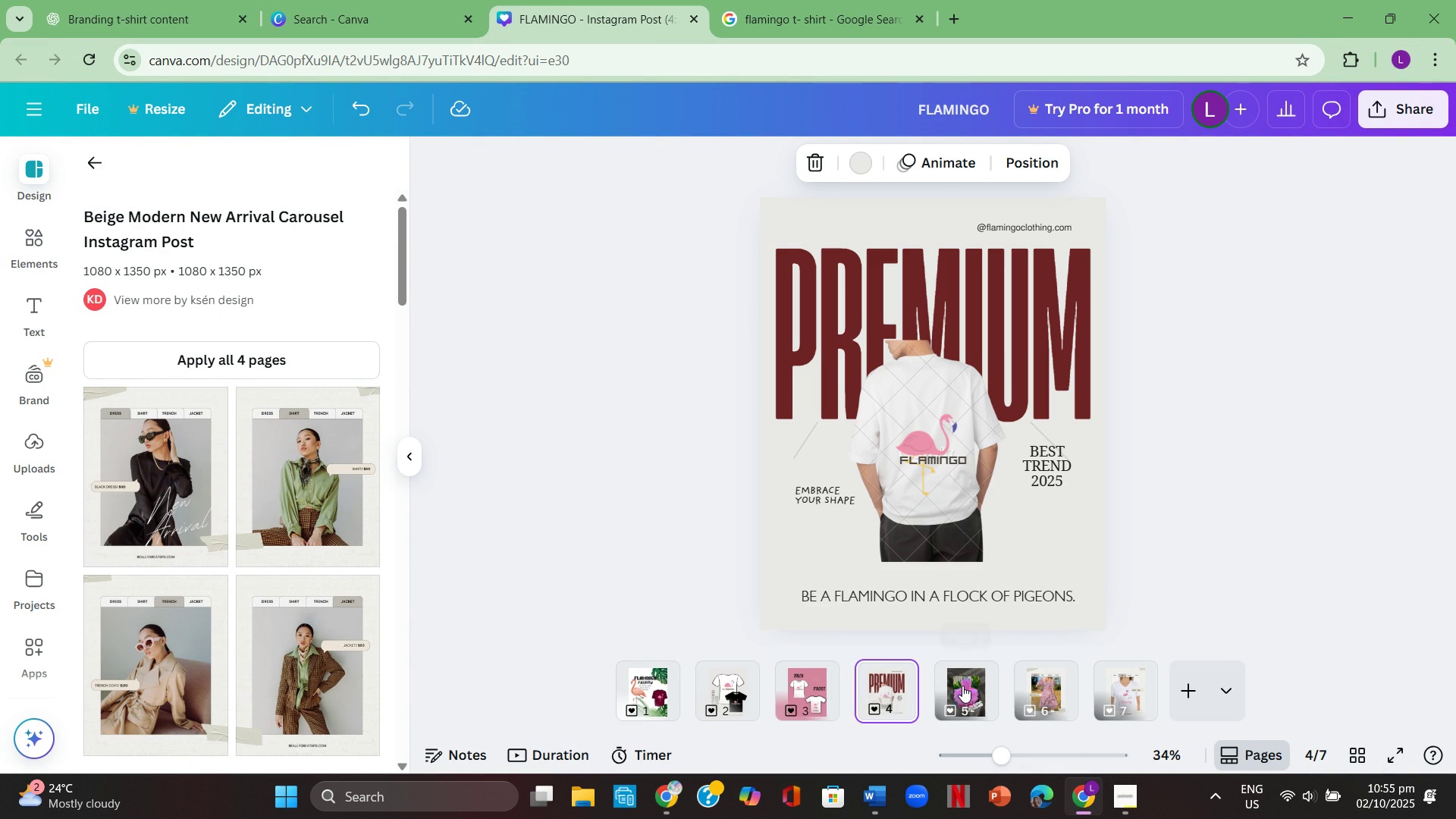 
left_click([962, 686])
 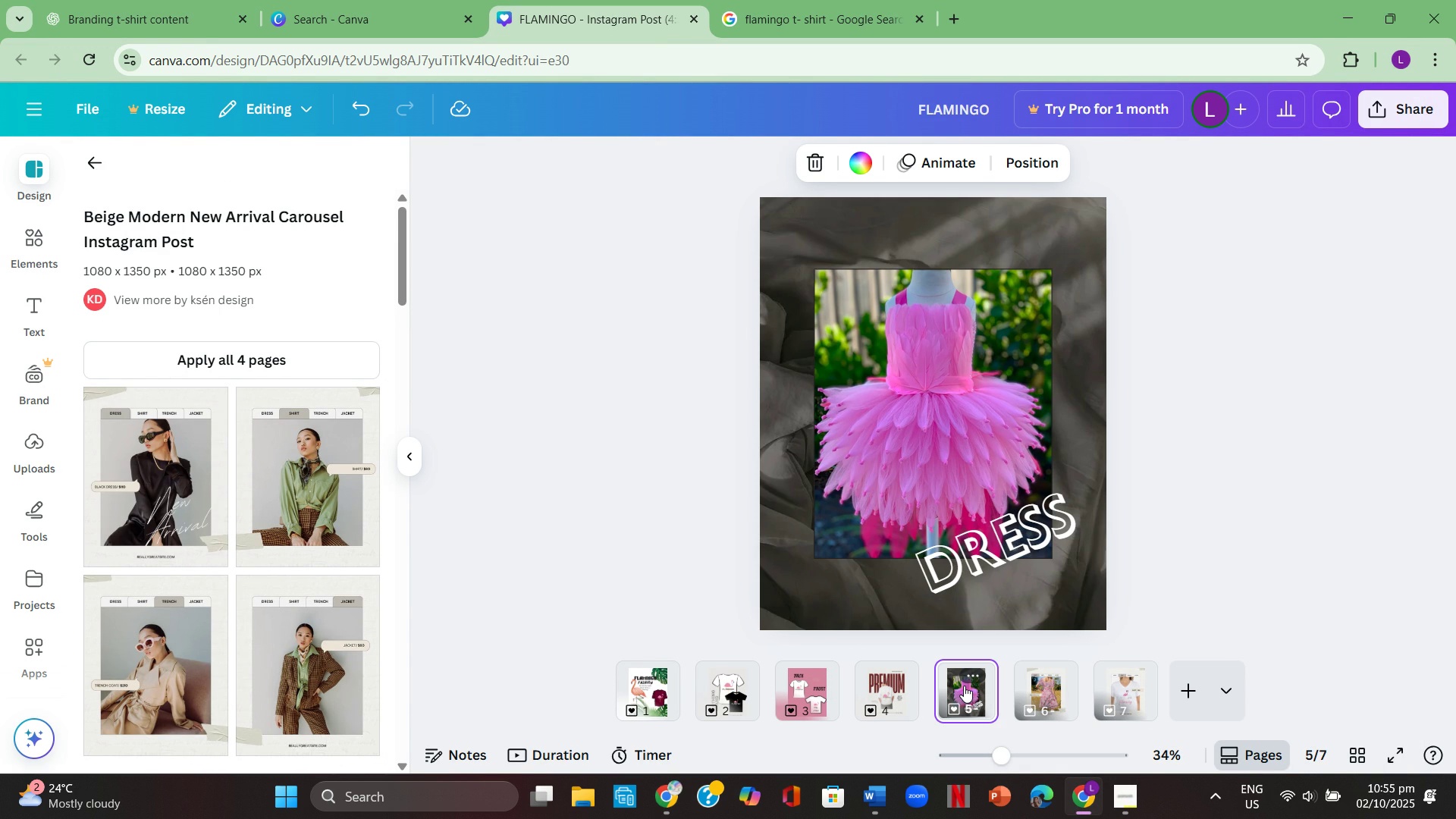 
left_click([1034, 685])
 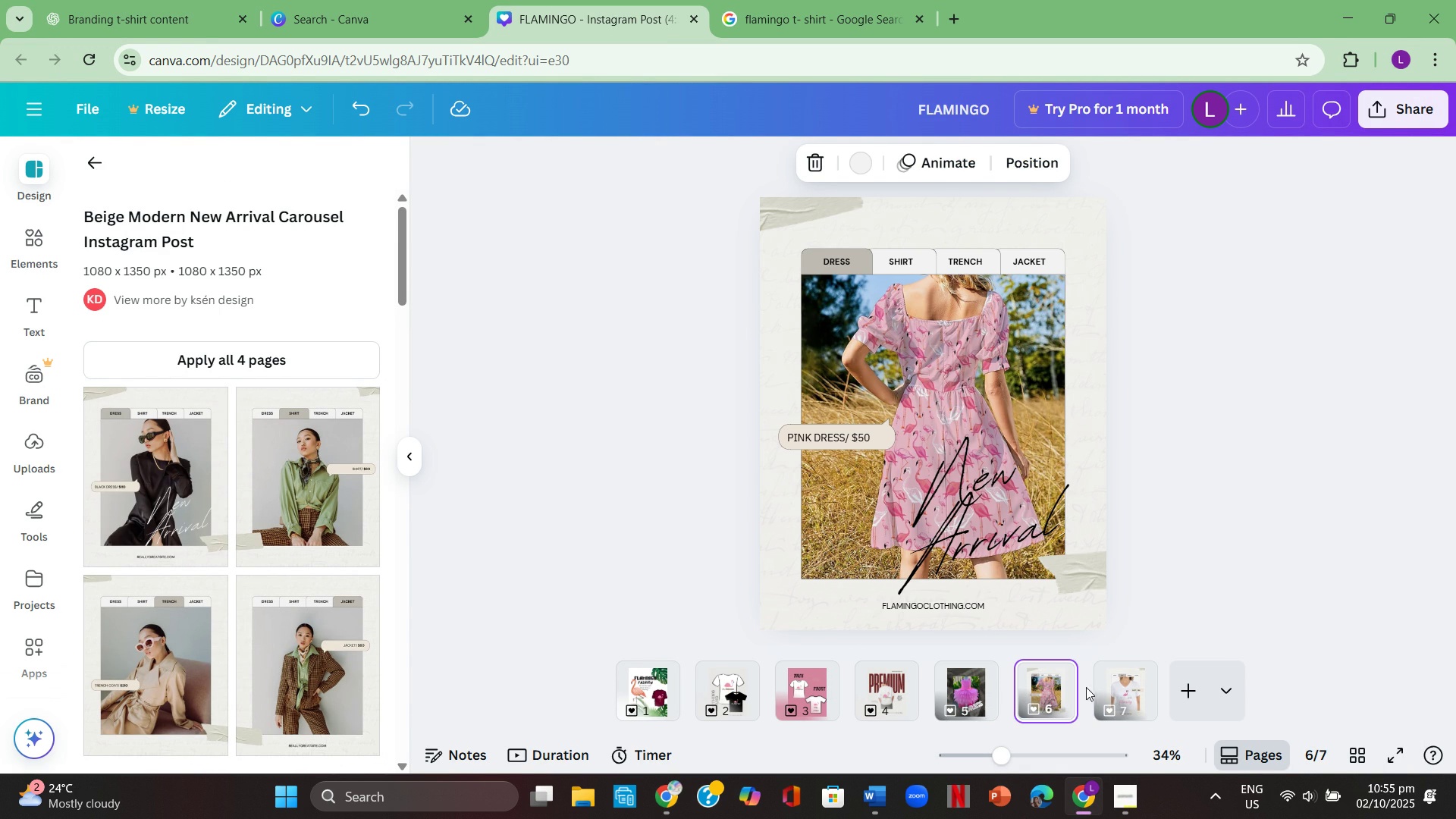 
left_click([1116, 689])
 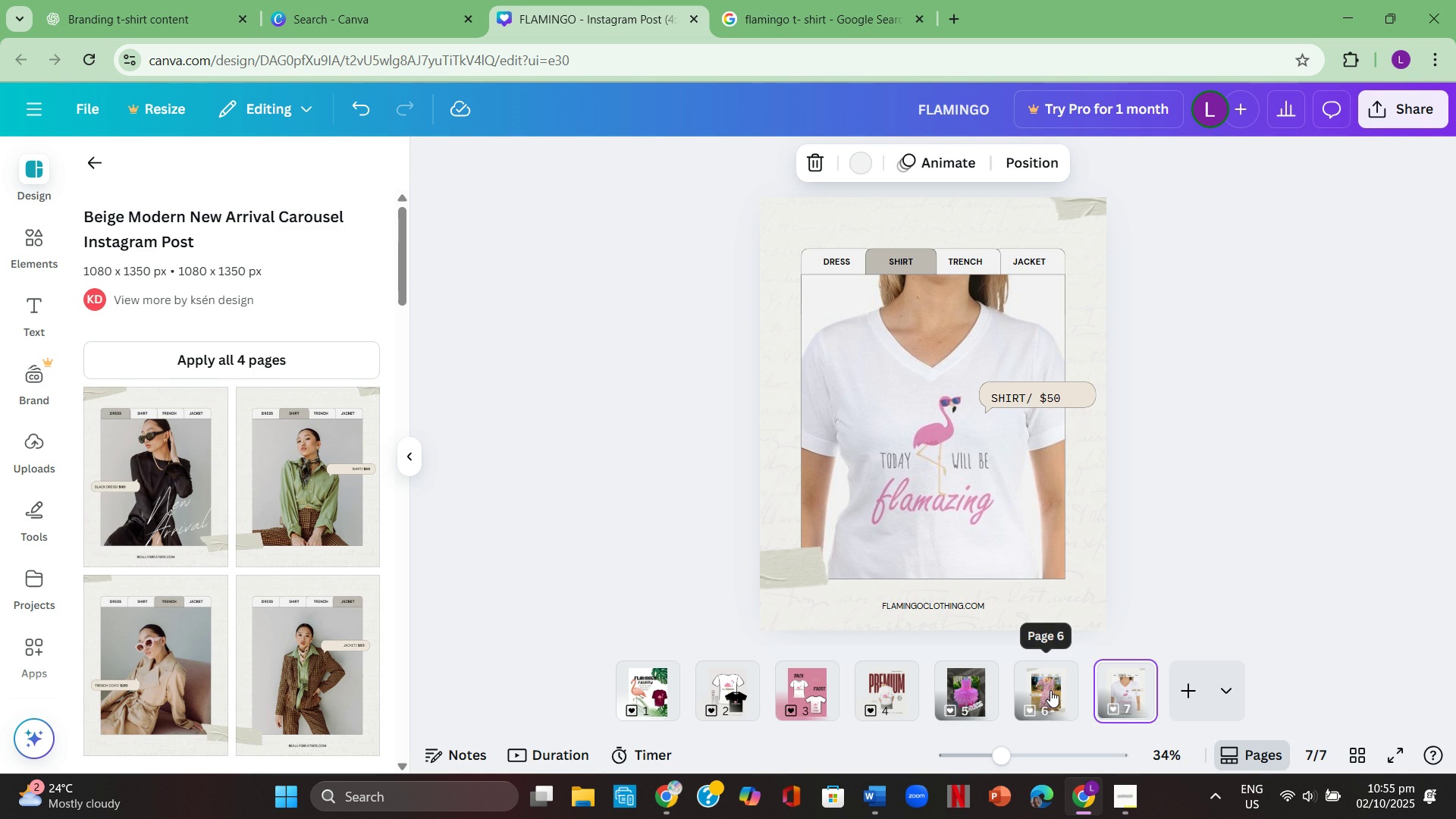 
left_click([1050, 690])
 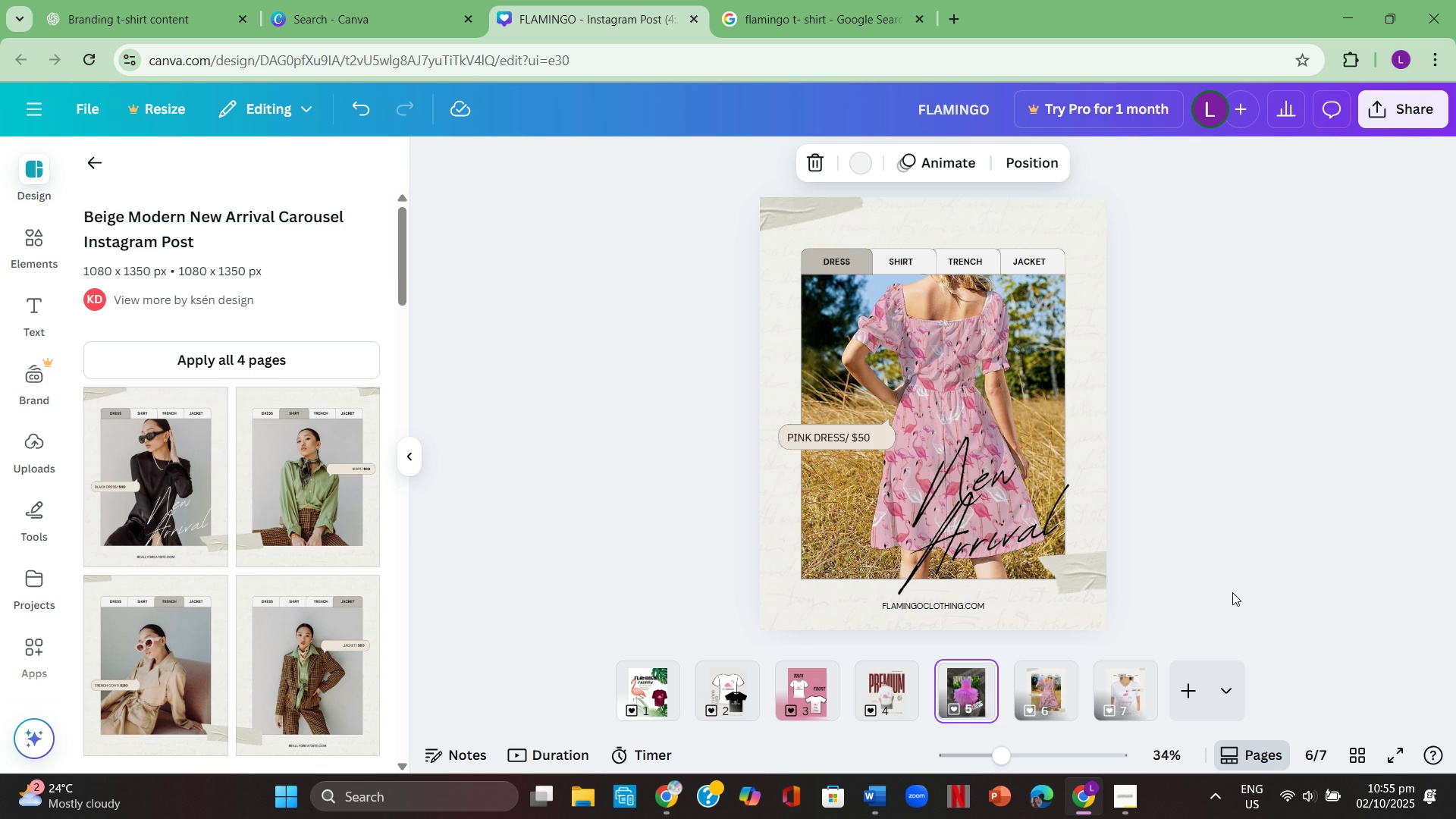 
key(ArrowLeft)
 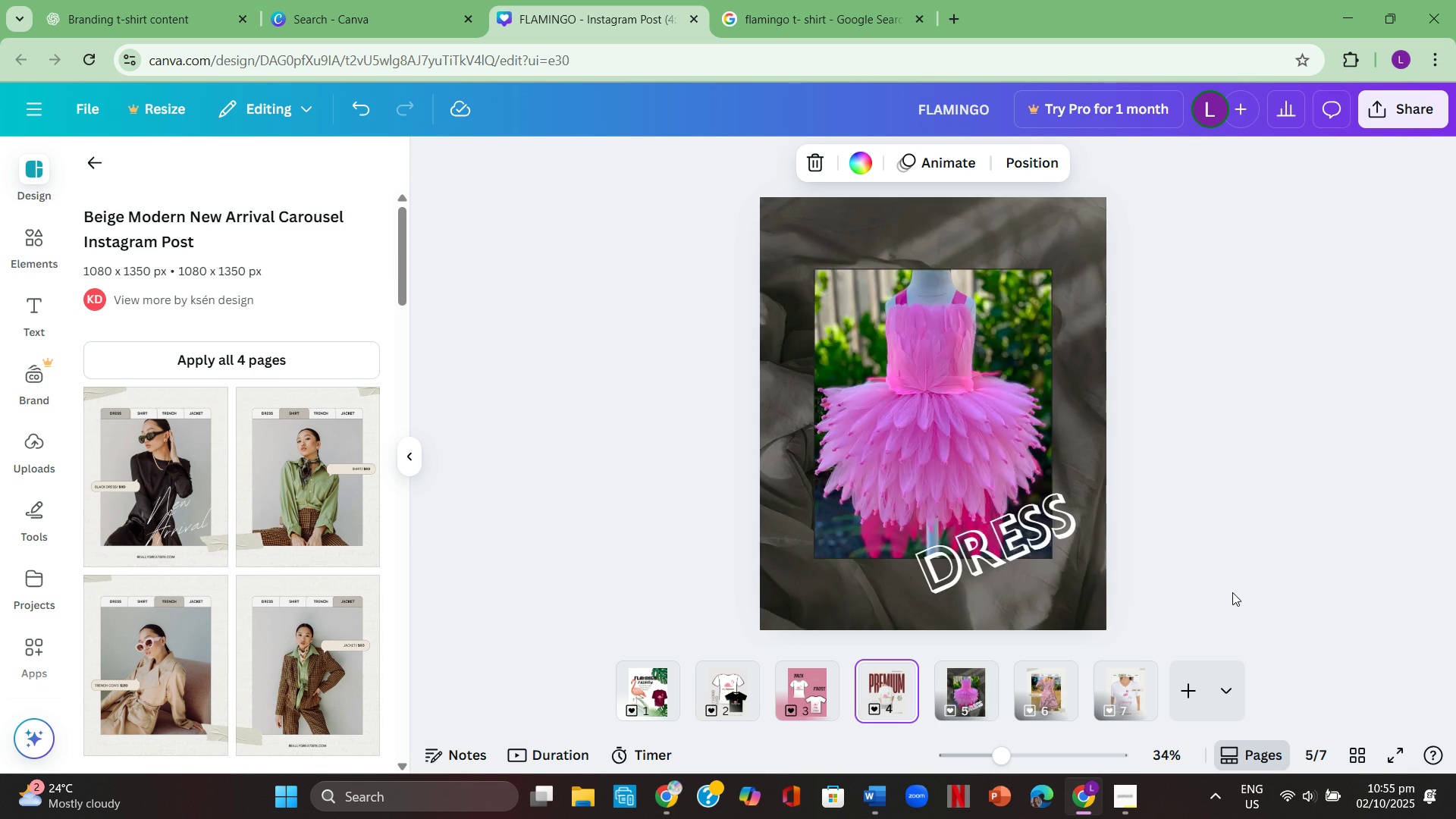 
key(ArrowLeft)
 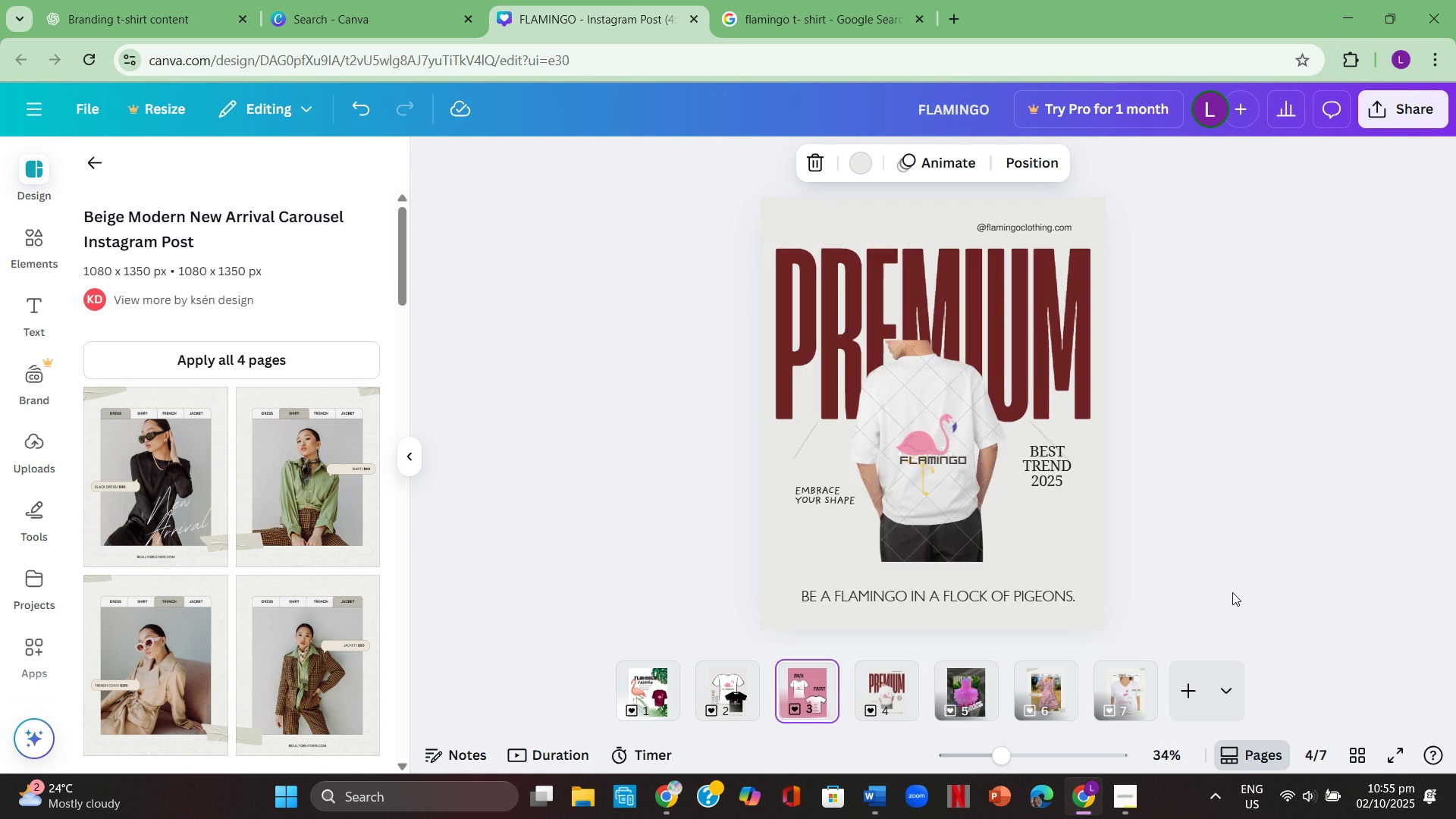 
key(ArrowLeft)
 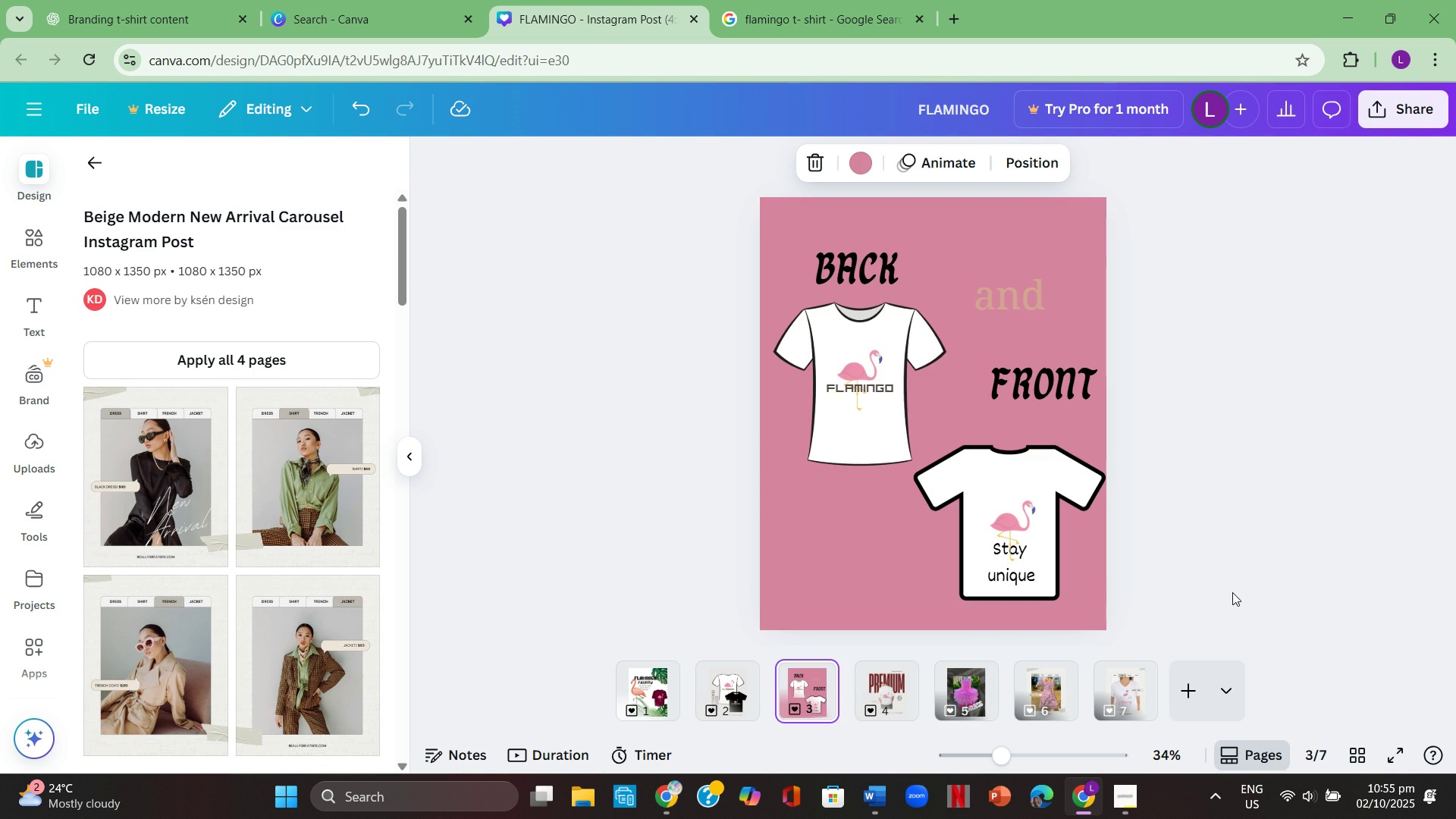 
key(ArrowRight)
 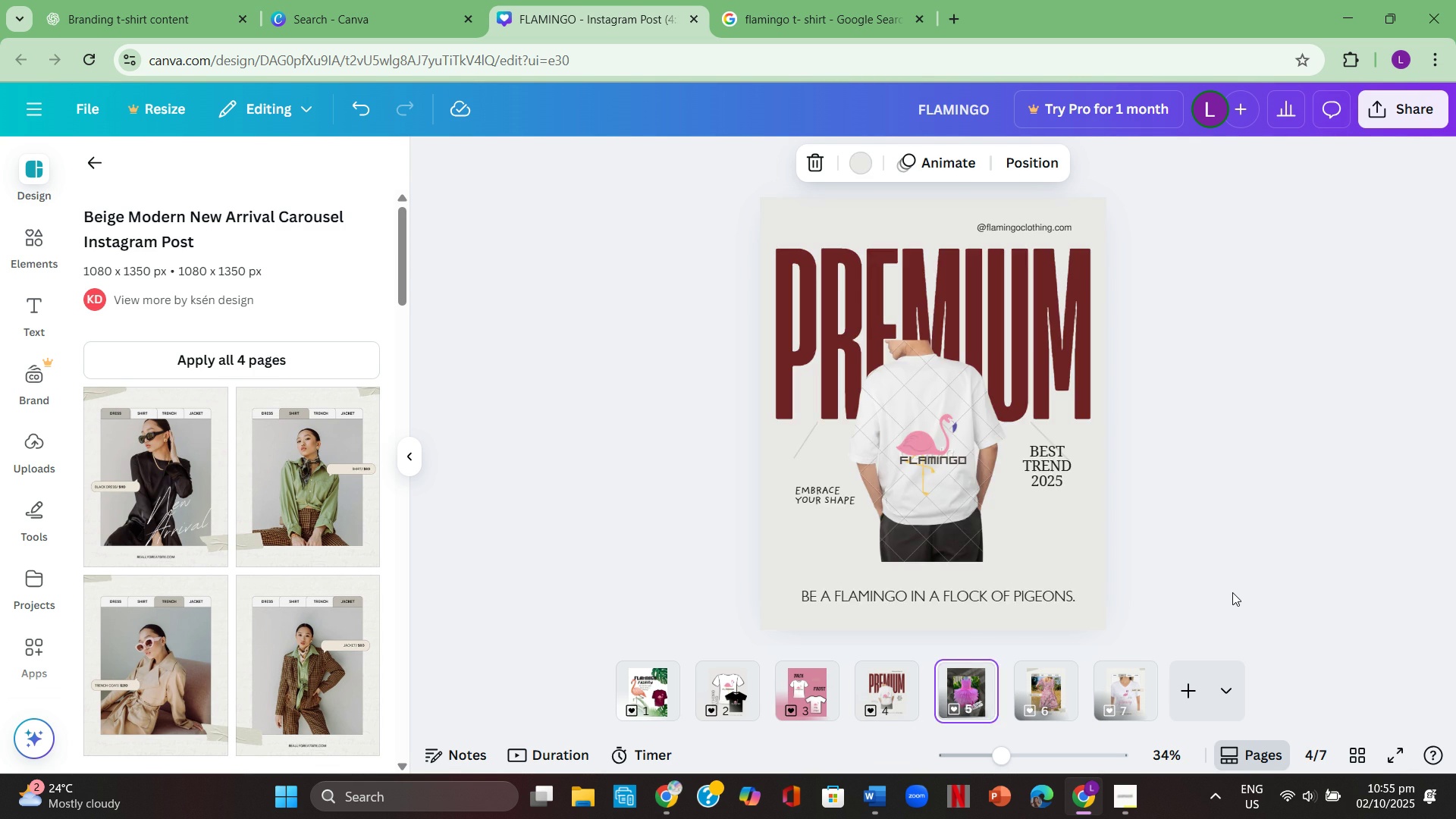 
key(ArrowRight)
 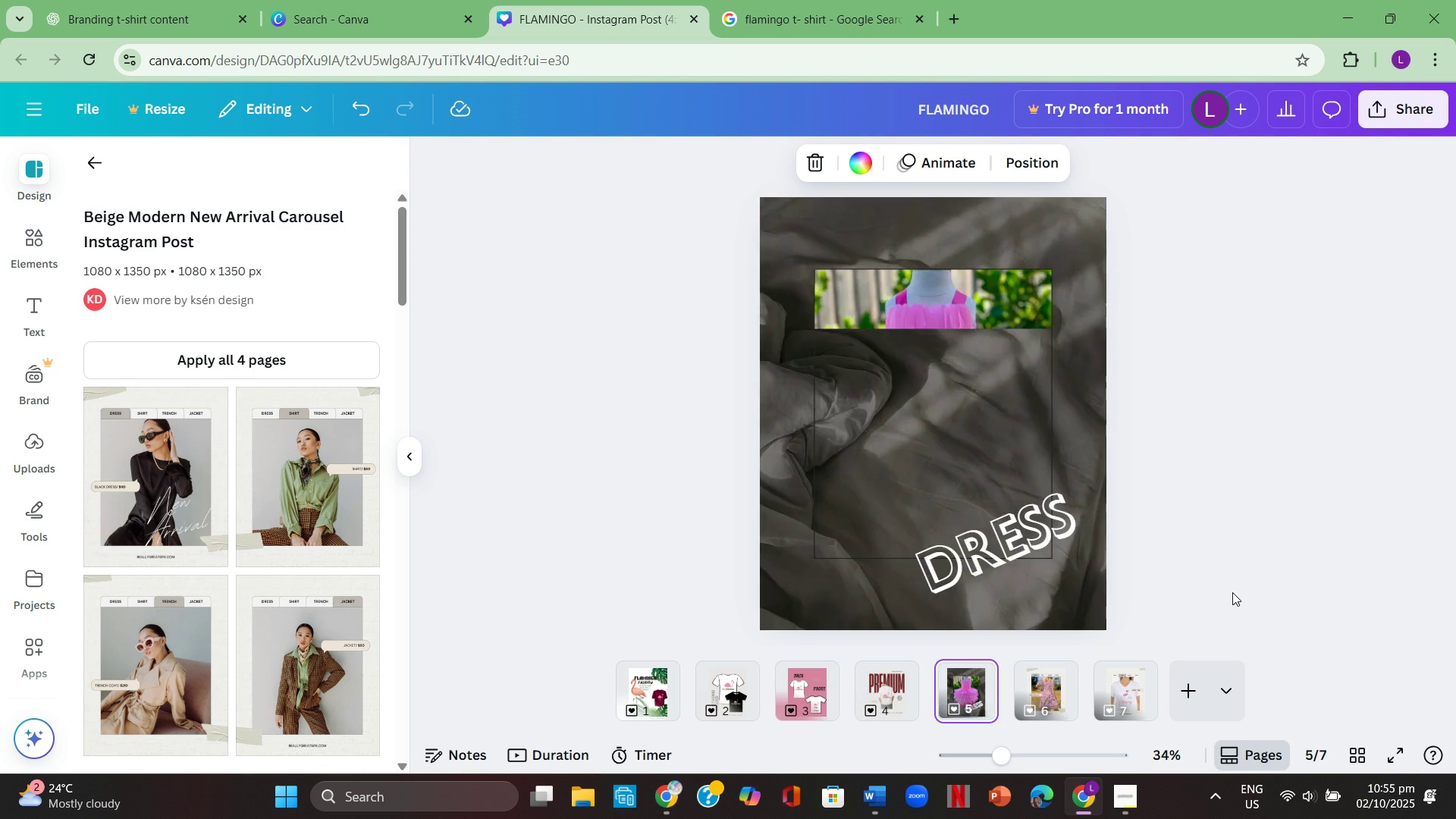 
key(ArrowRight)
 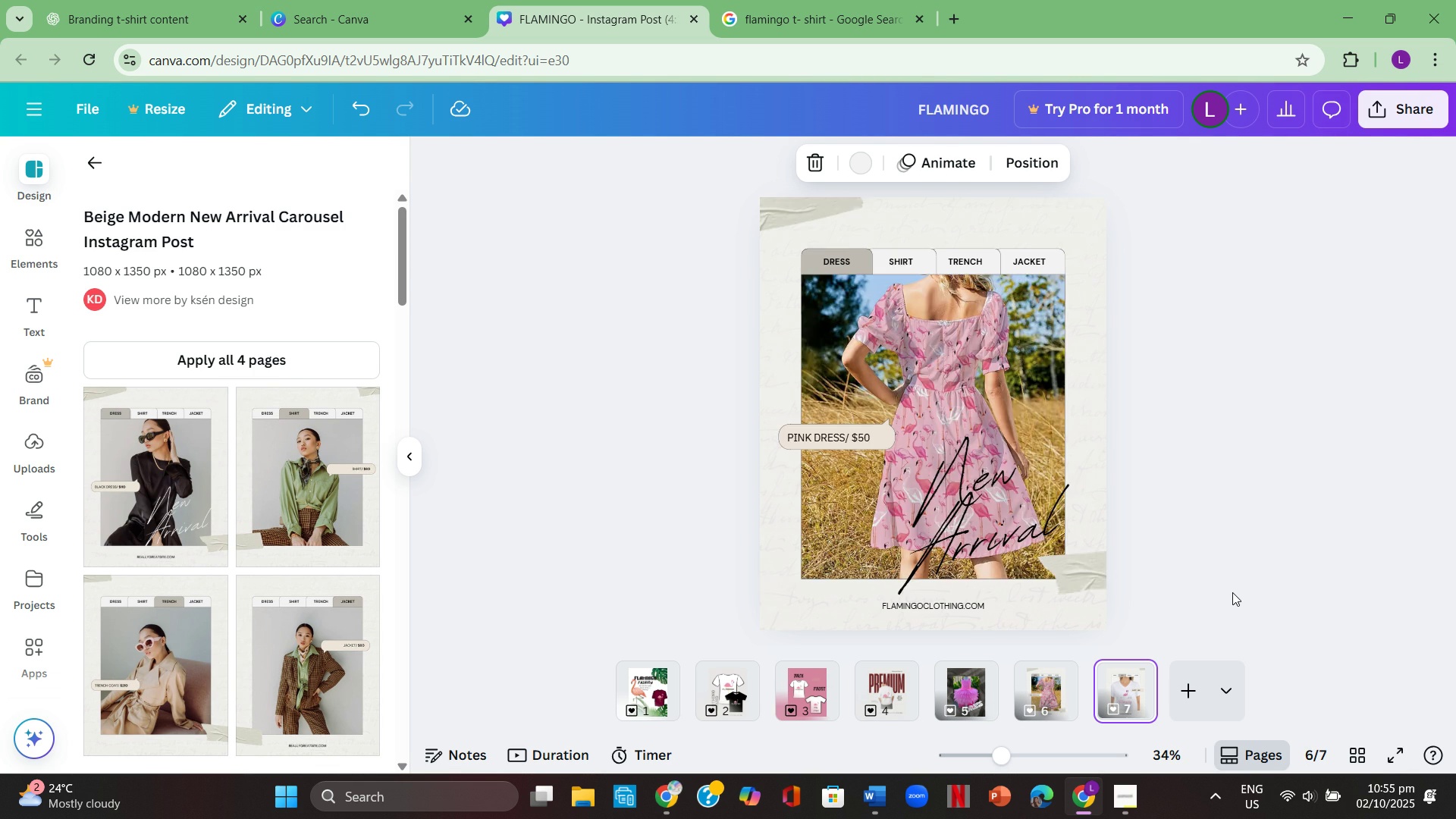 
key(ArrowRight)
 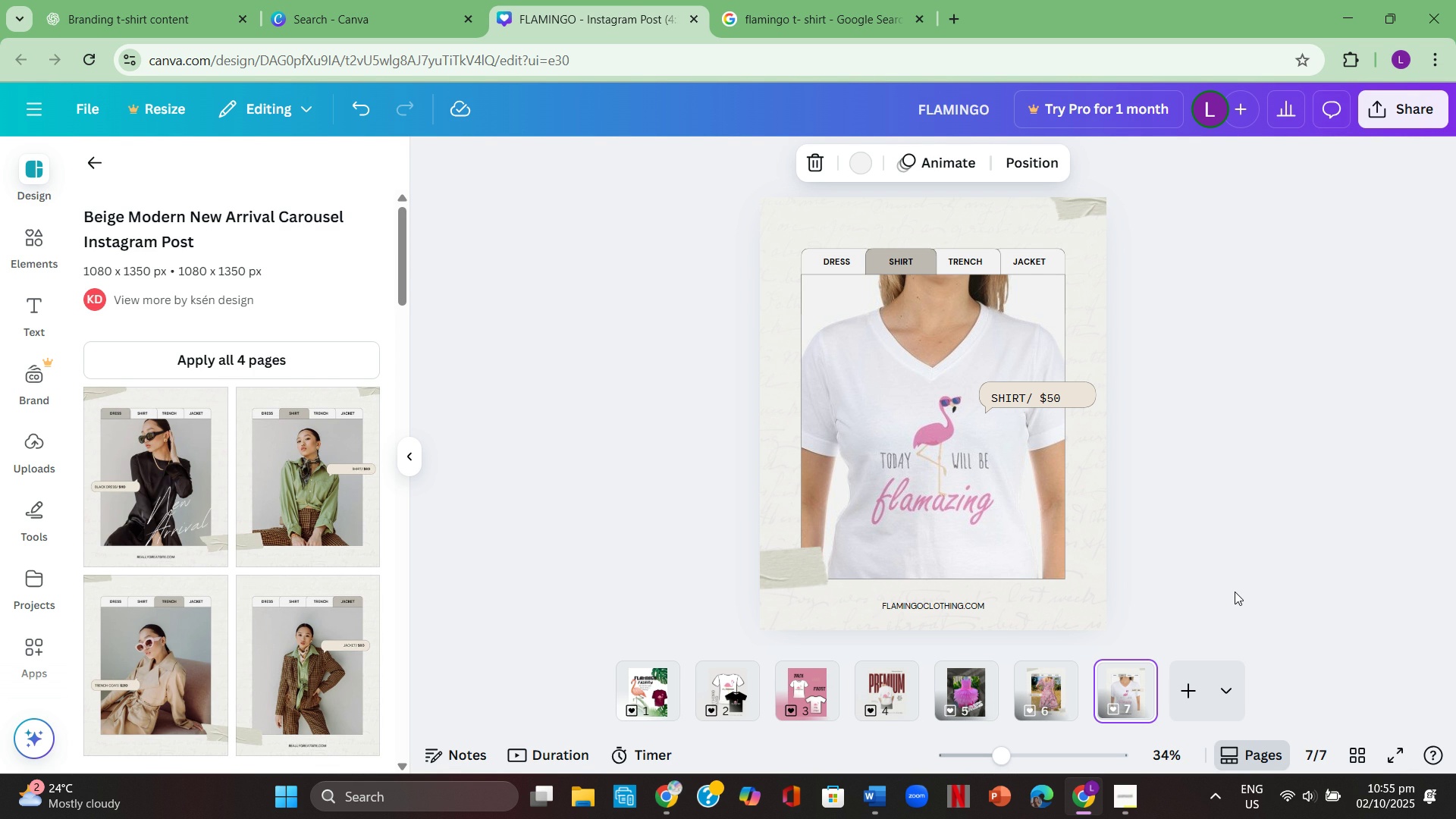 
wait(6.12)
 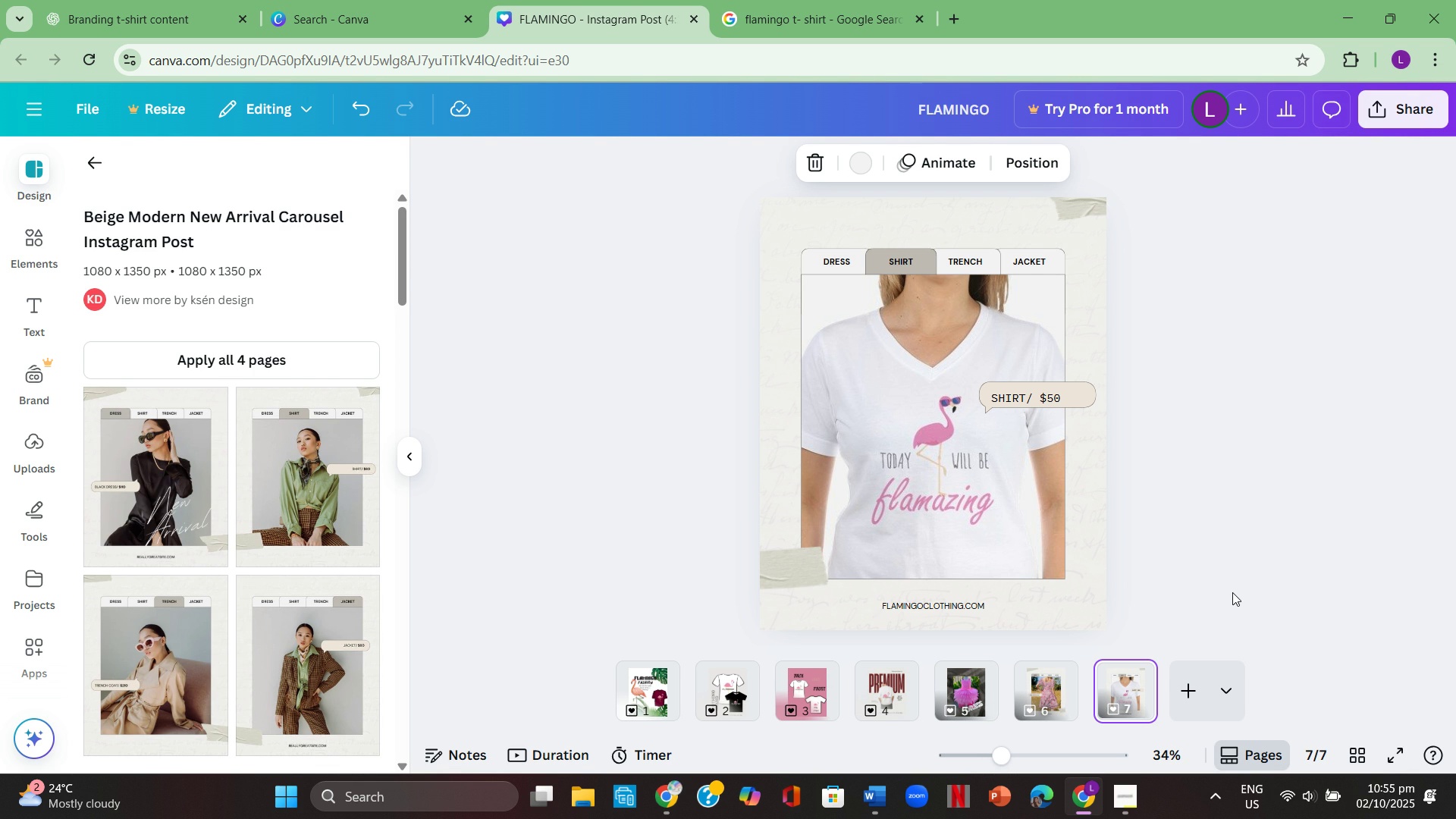 
scroll: coordinate [1149, 566], scroll_direction: up, amount: 1.0
 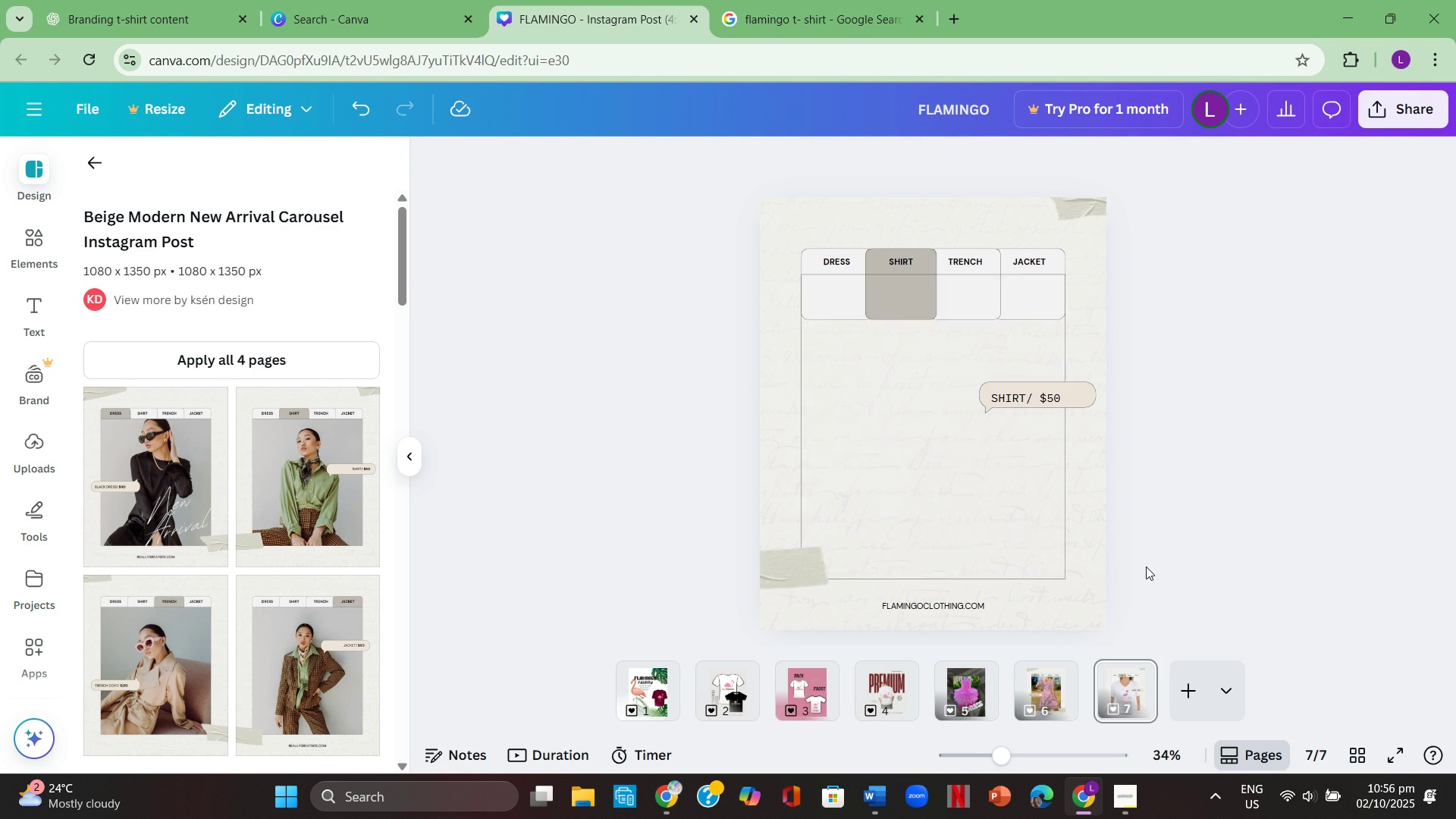 
scroll: coordinate [1146, 566], scroll_direction: none, amount: 0.0
 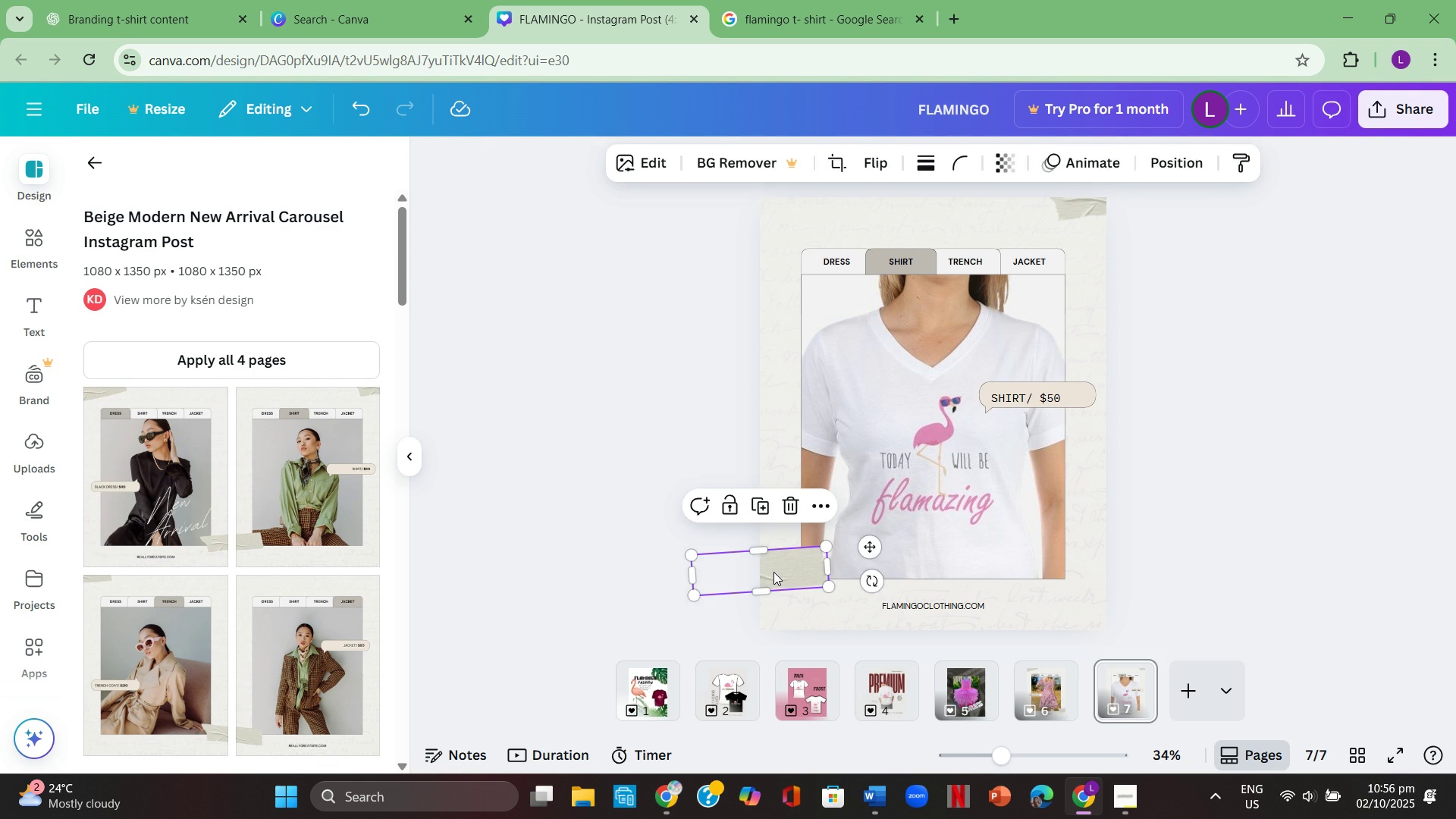 
left_click([774, 572])
 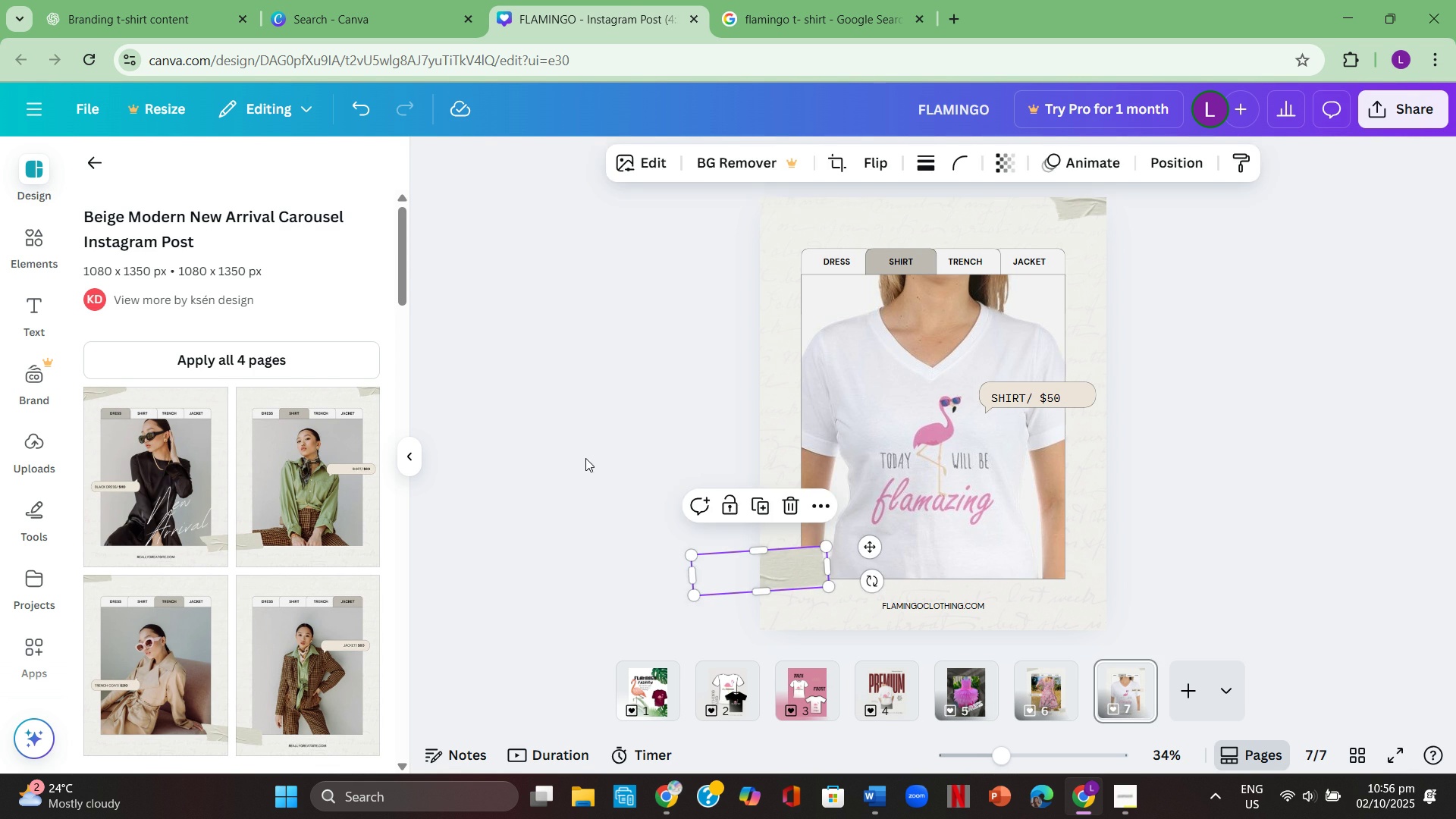 
left_click([585, 458])
 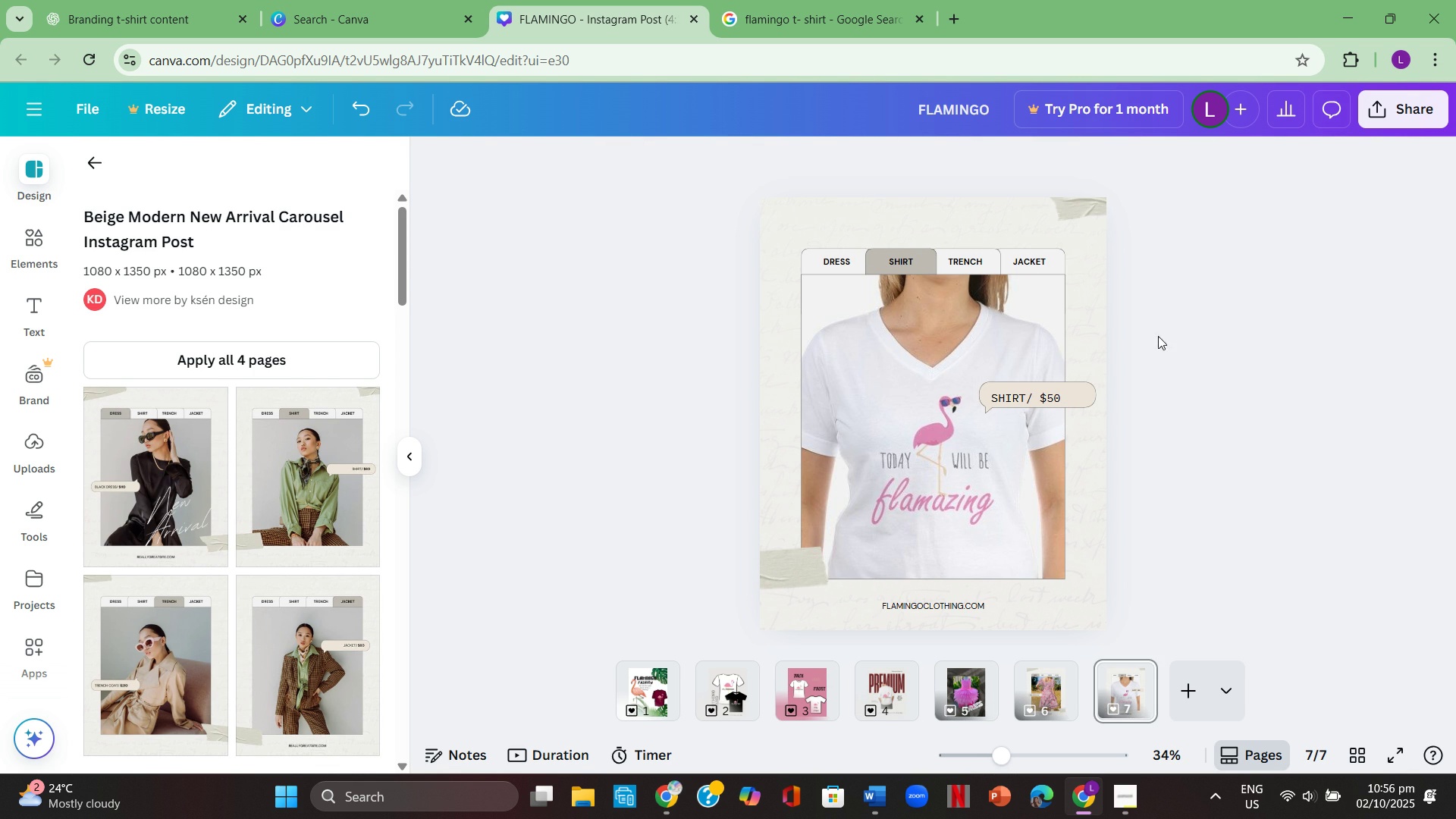 
left_click([952, 212])
 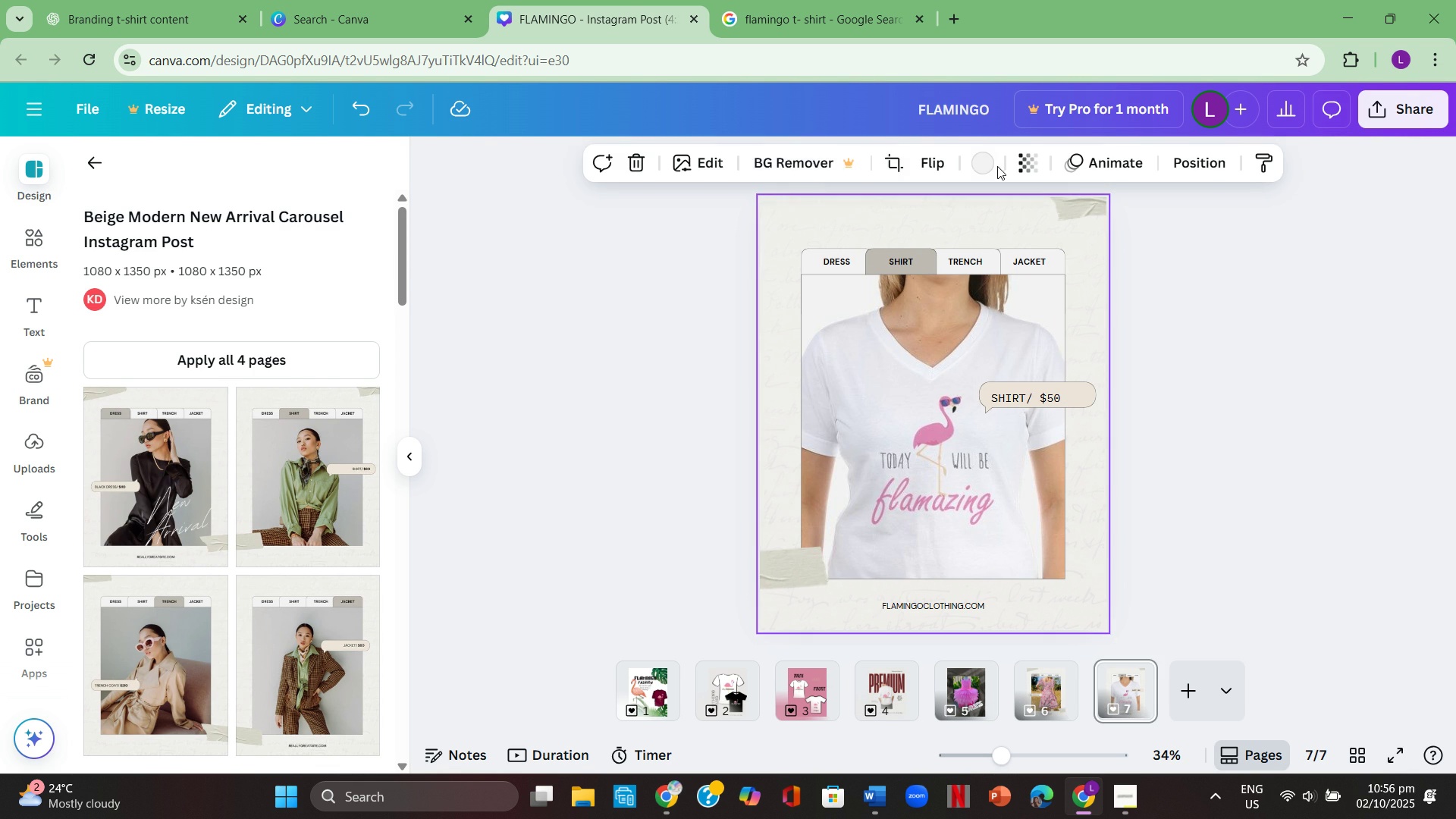 
left_click([979, 162])
 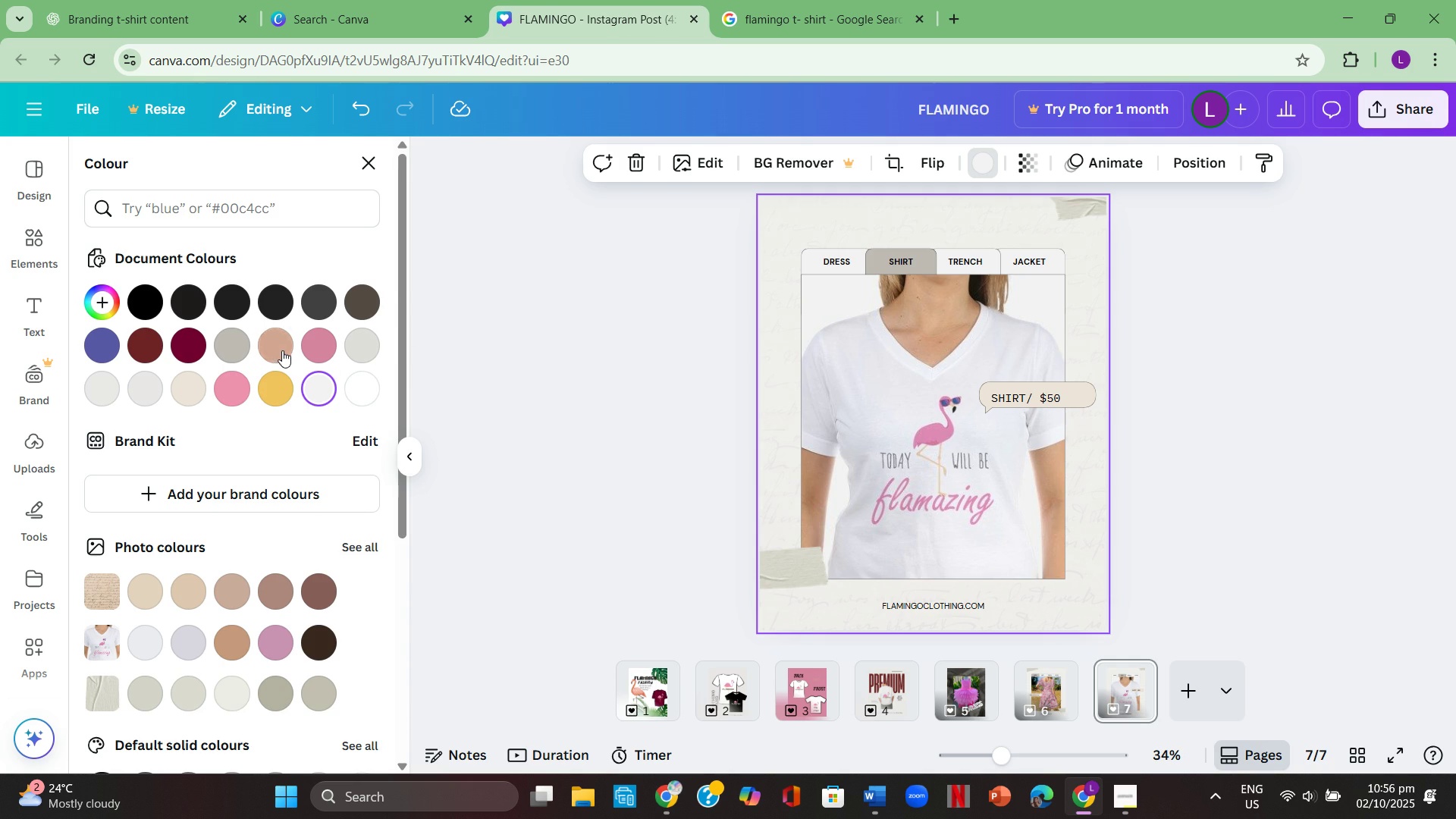 
left_click([275, 349])
 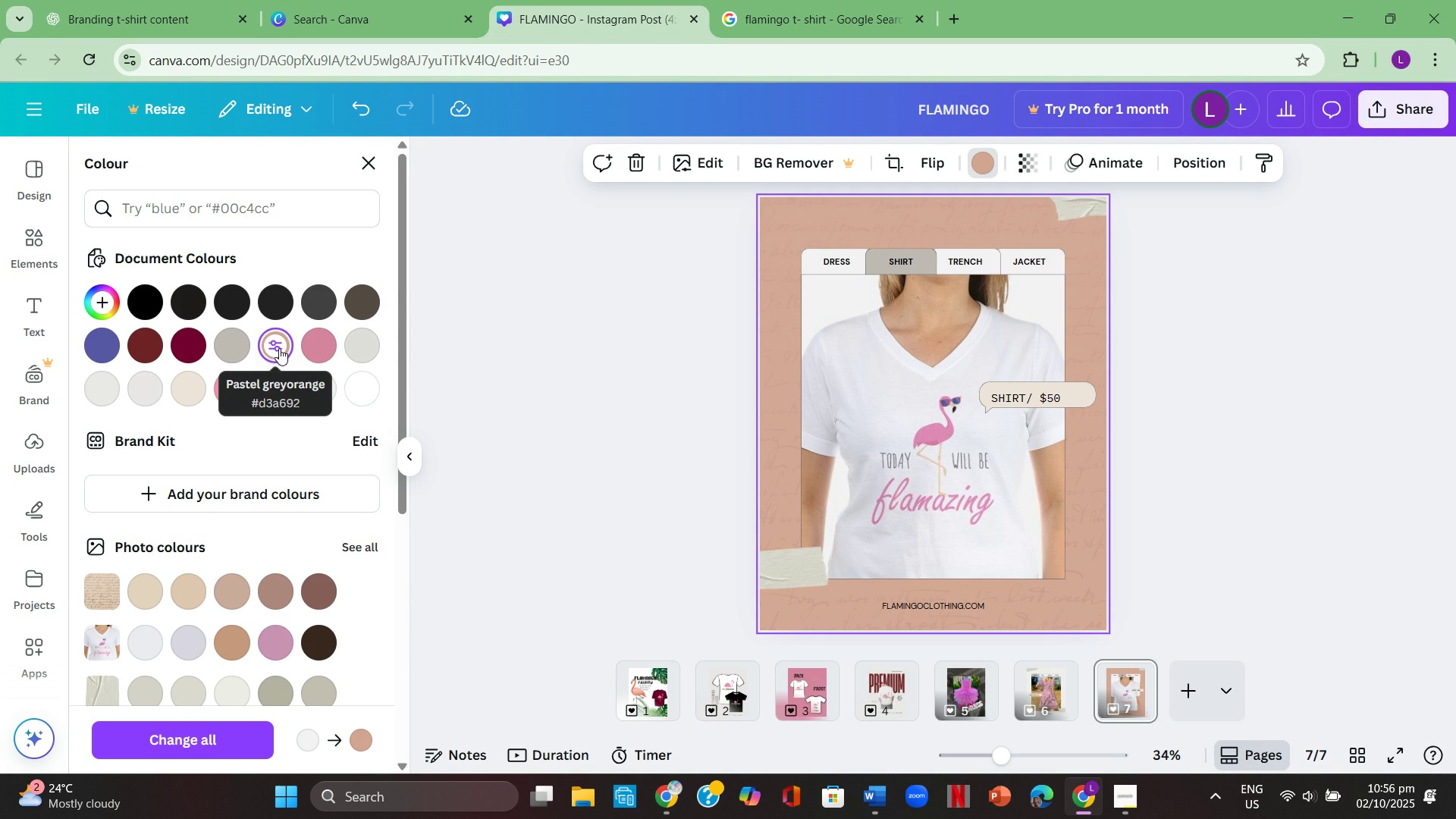 
left_click([325, 348])
 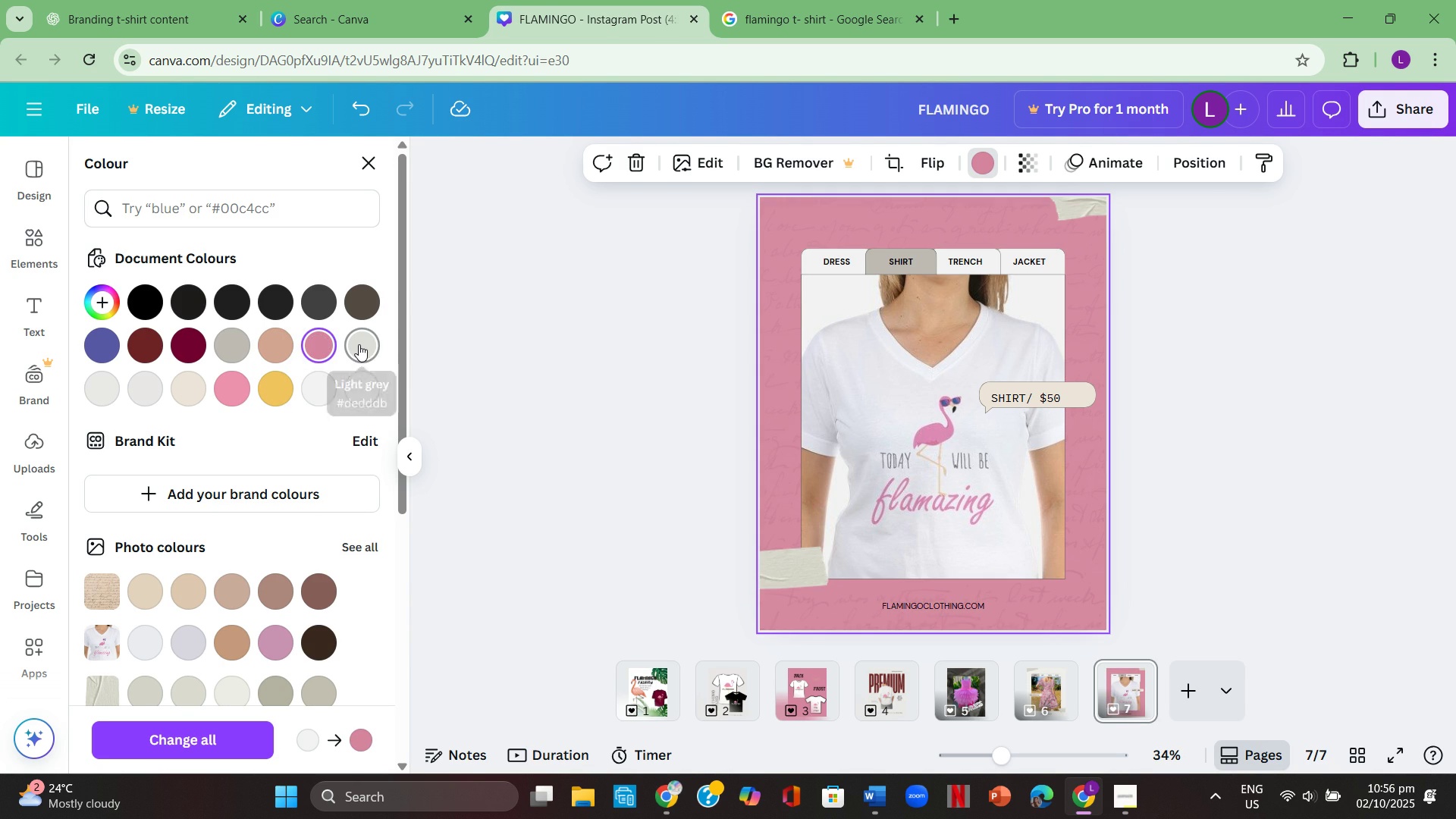 
left_click([356, 343])
 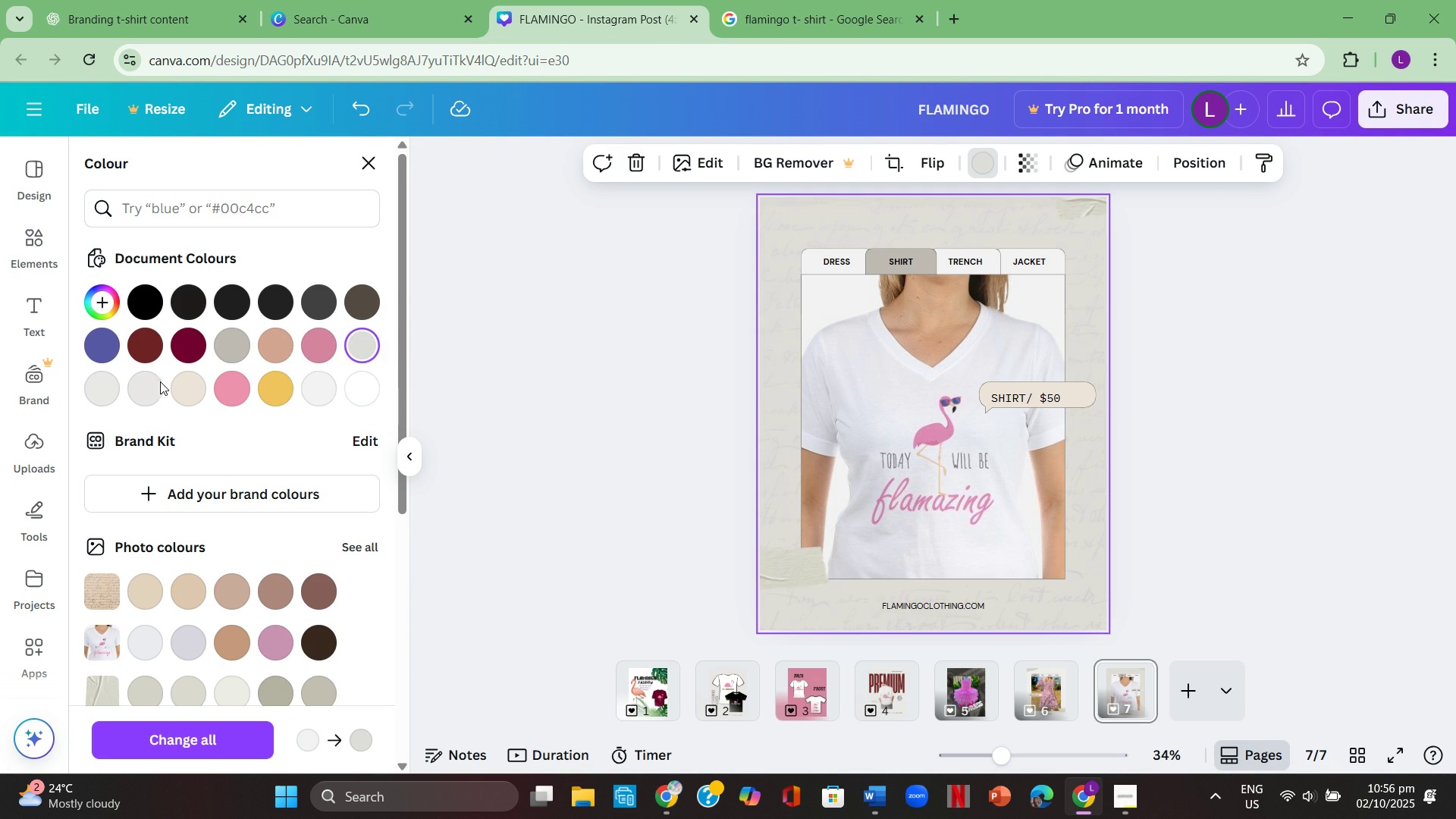 
left_click([148, 388])
 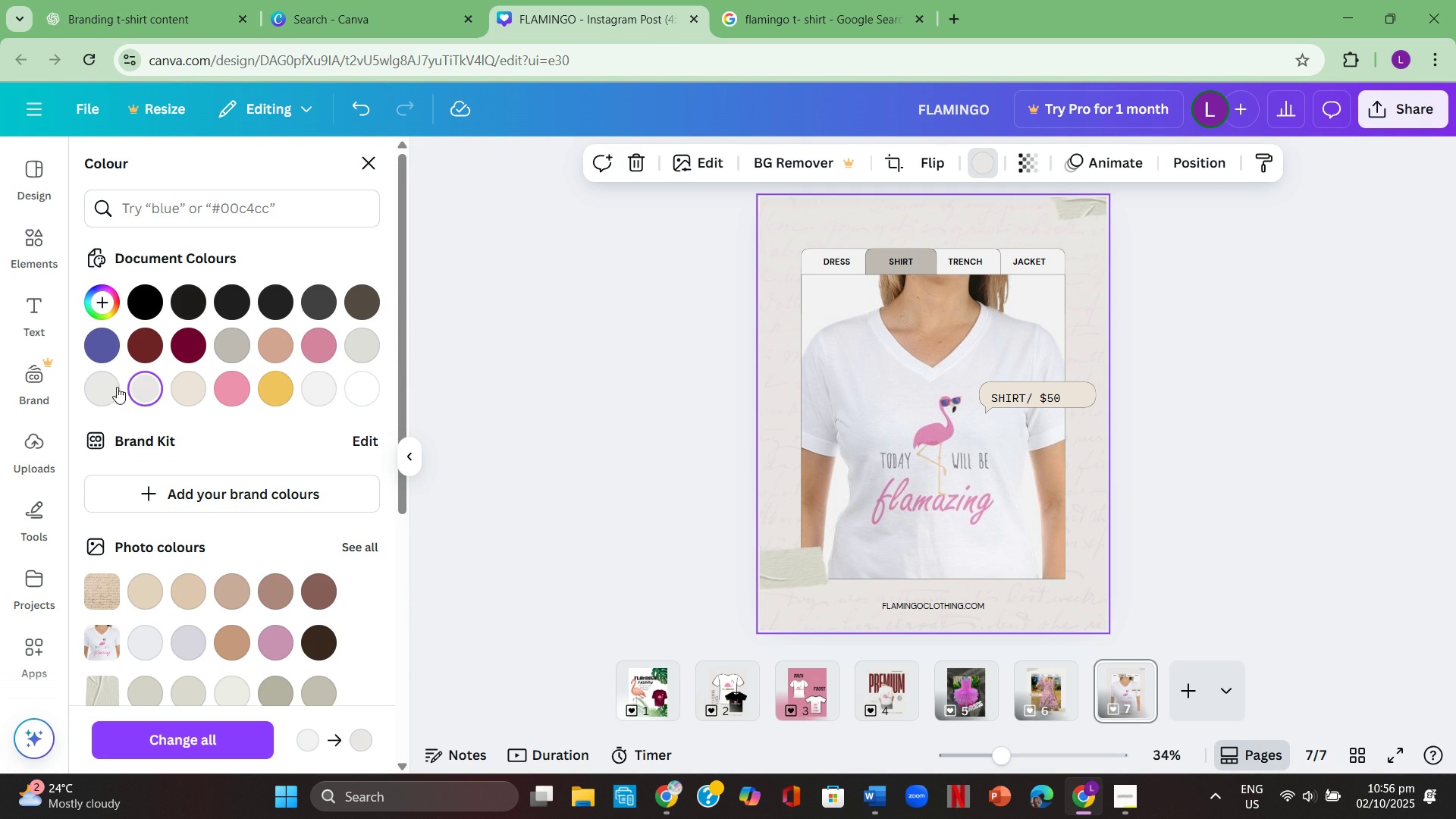 
left_click([98, 382])
 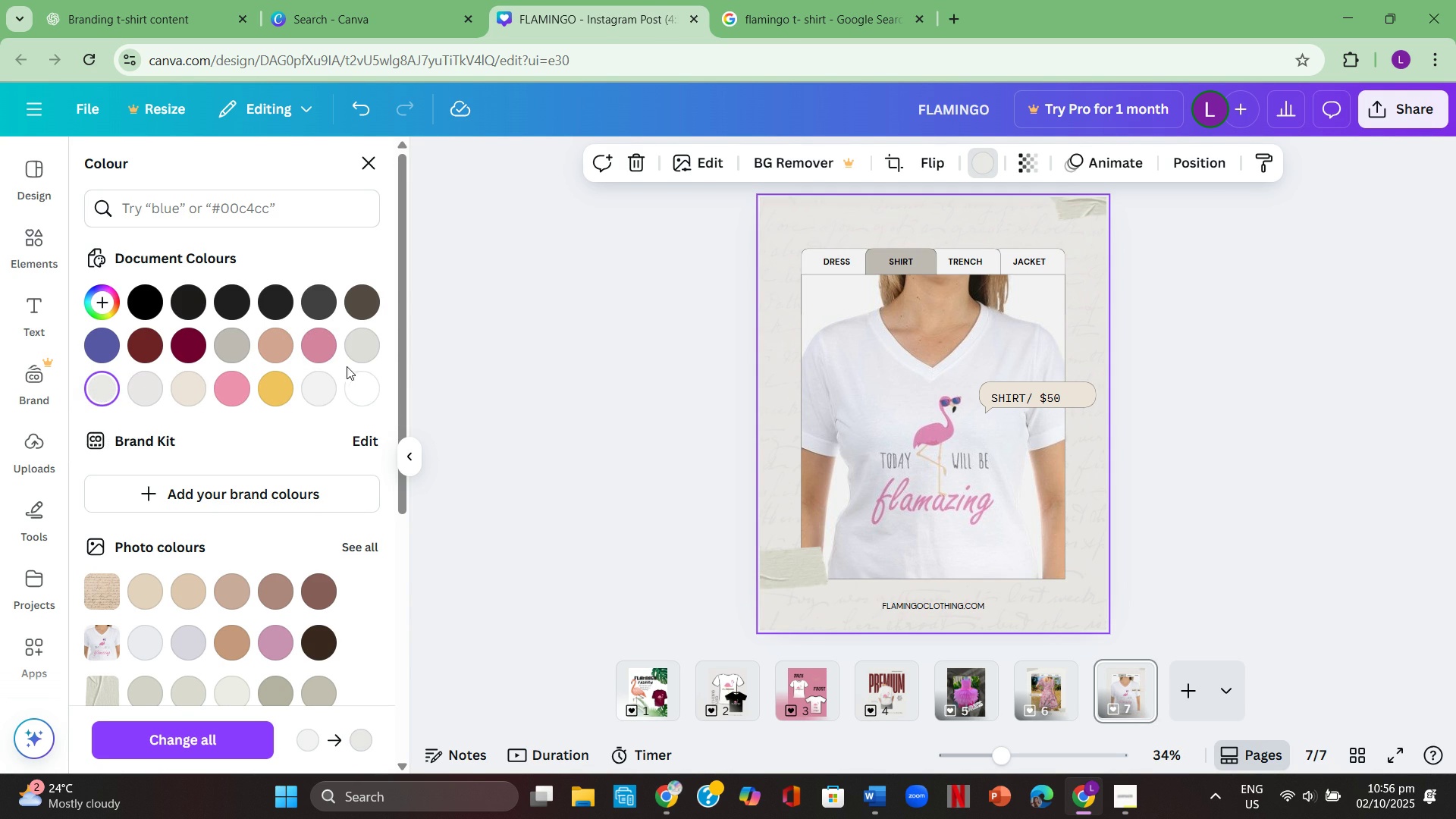 
left_click([325, 354])
 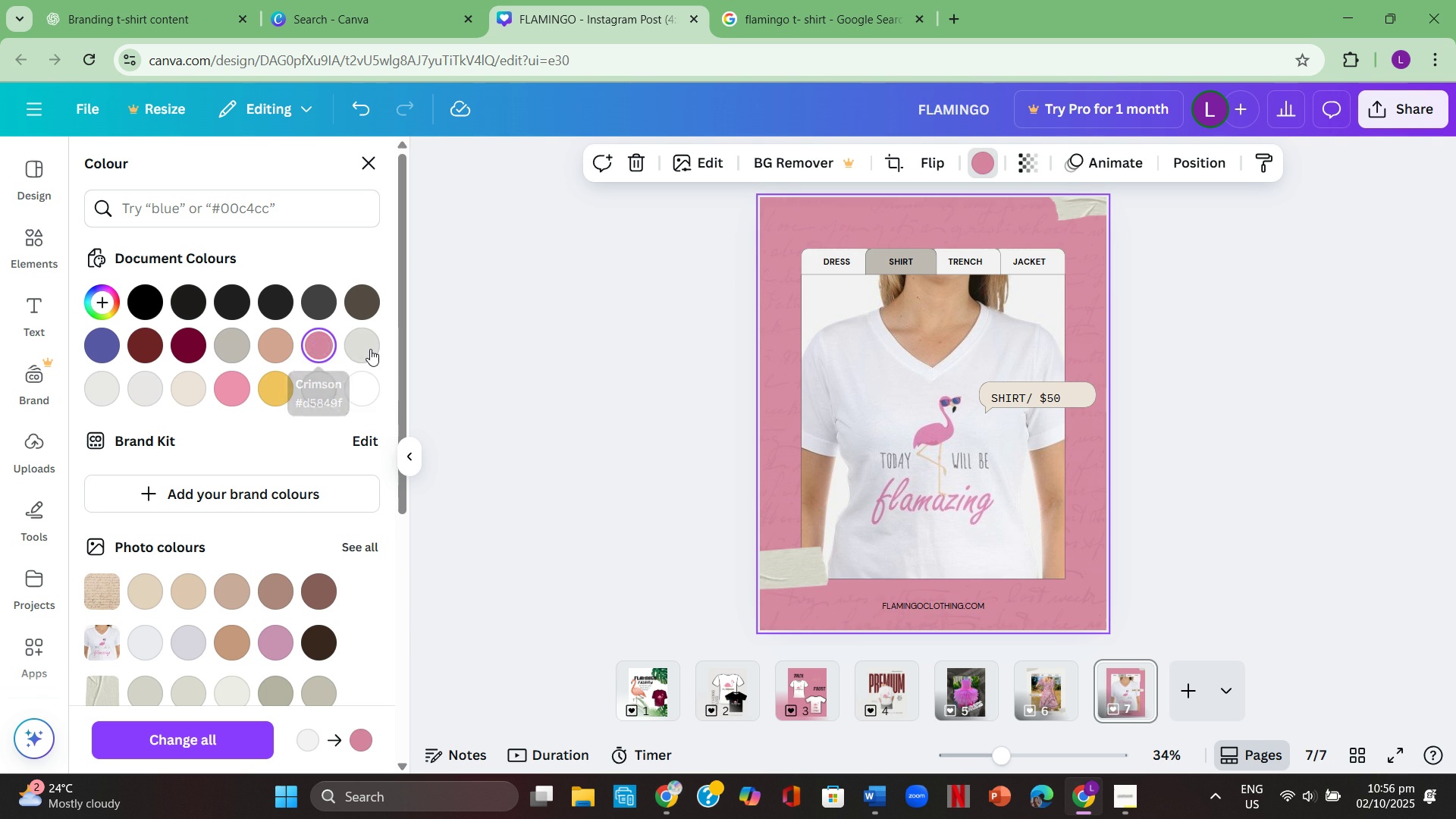 
left_click([370, 349])
 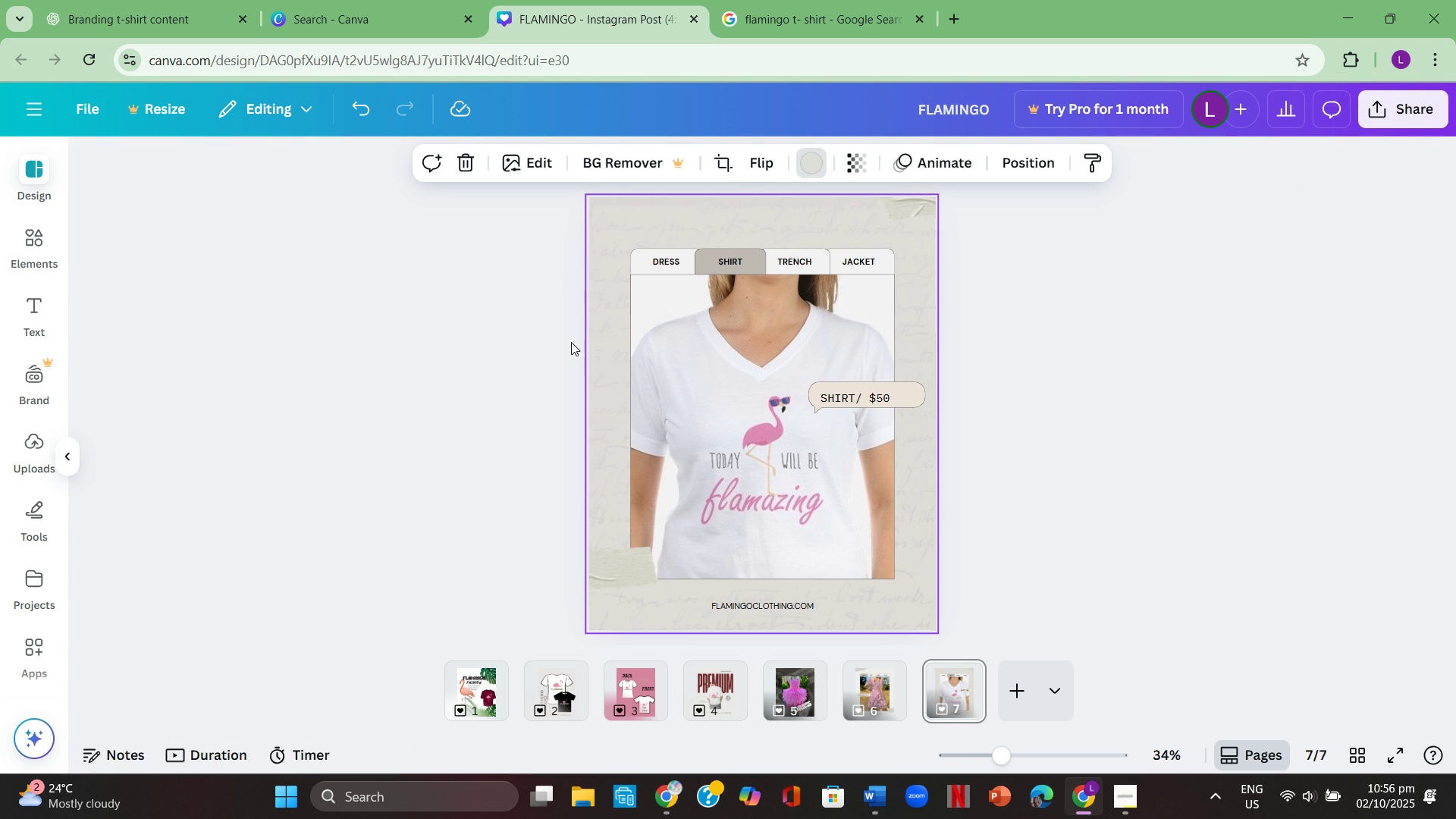 
left_click([571, 342])
 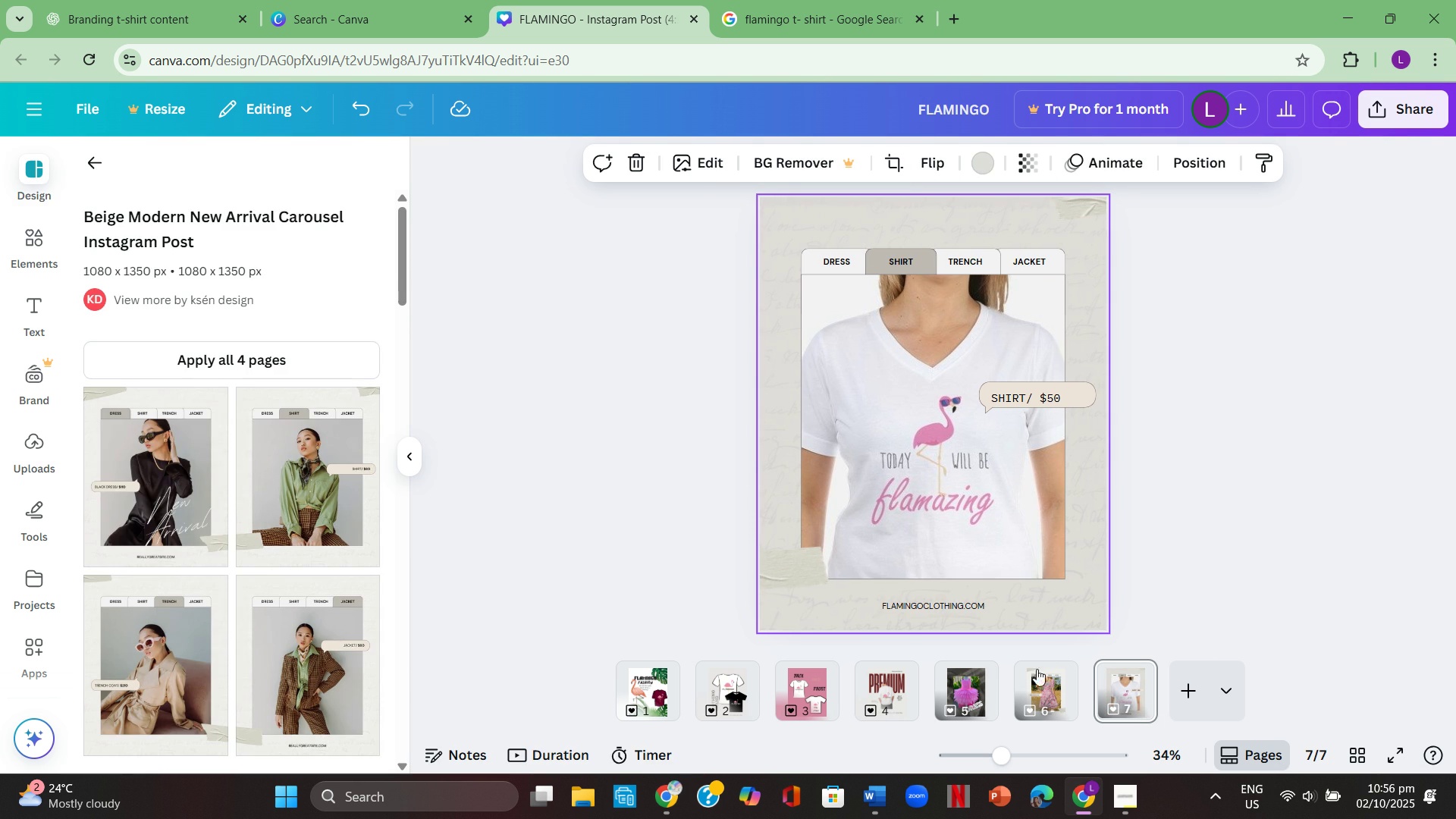 
left_click([1050, 680])
 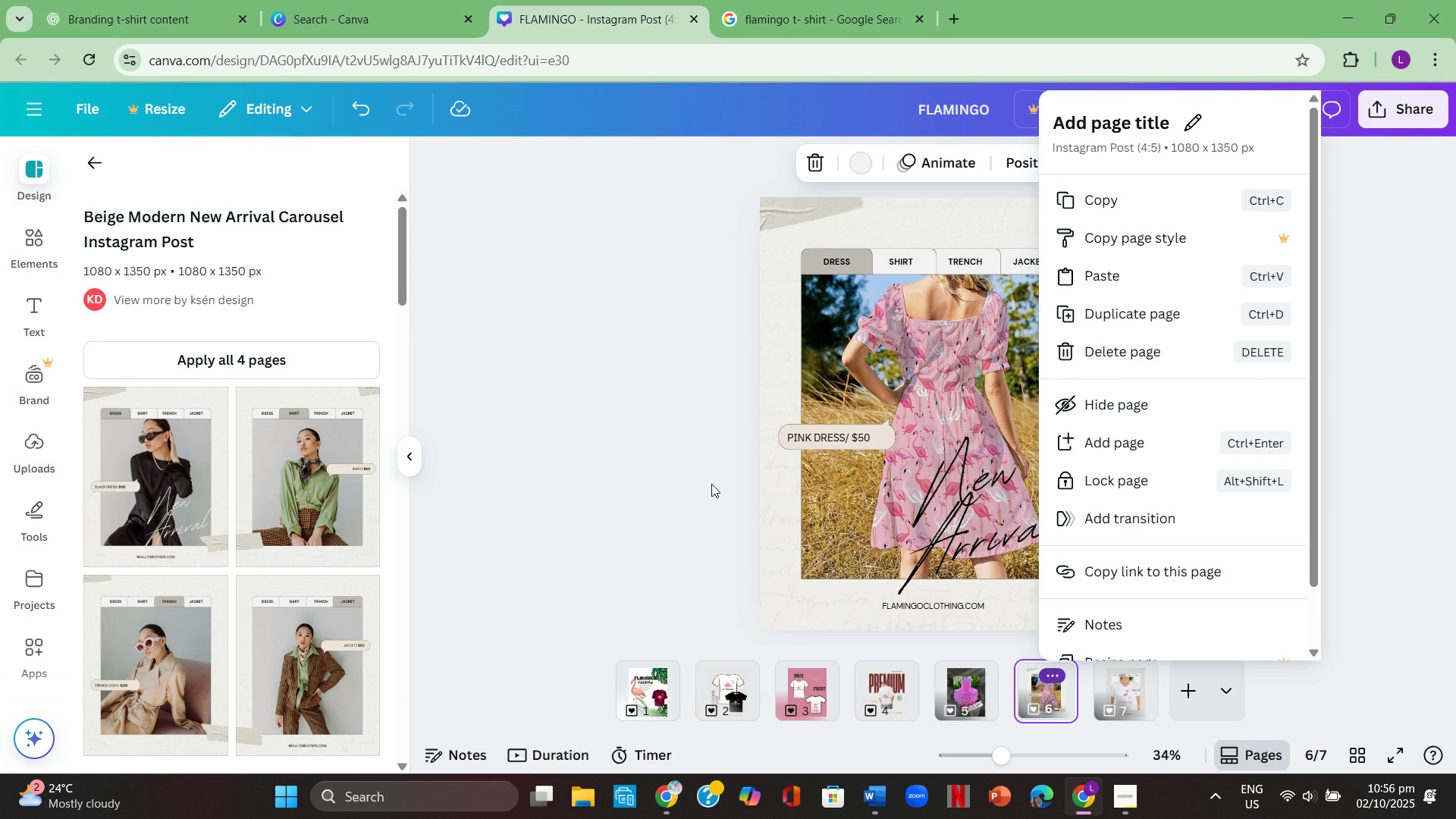 
left_click([683, 456])
 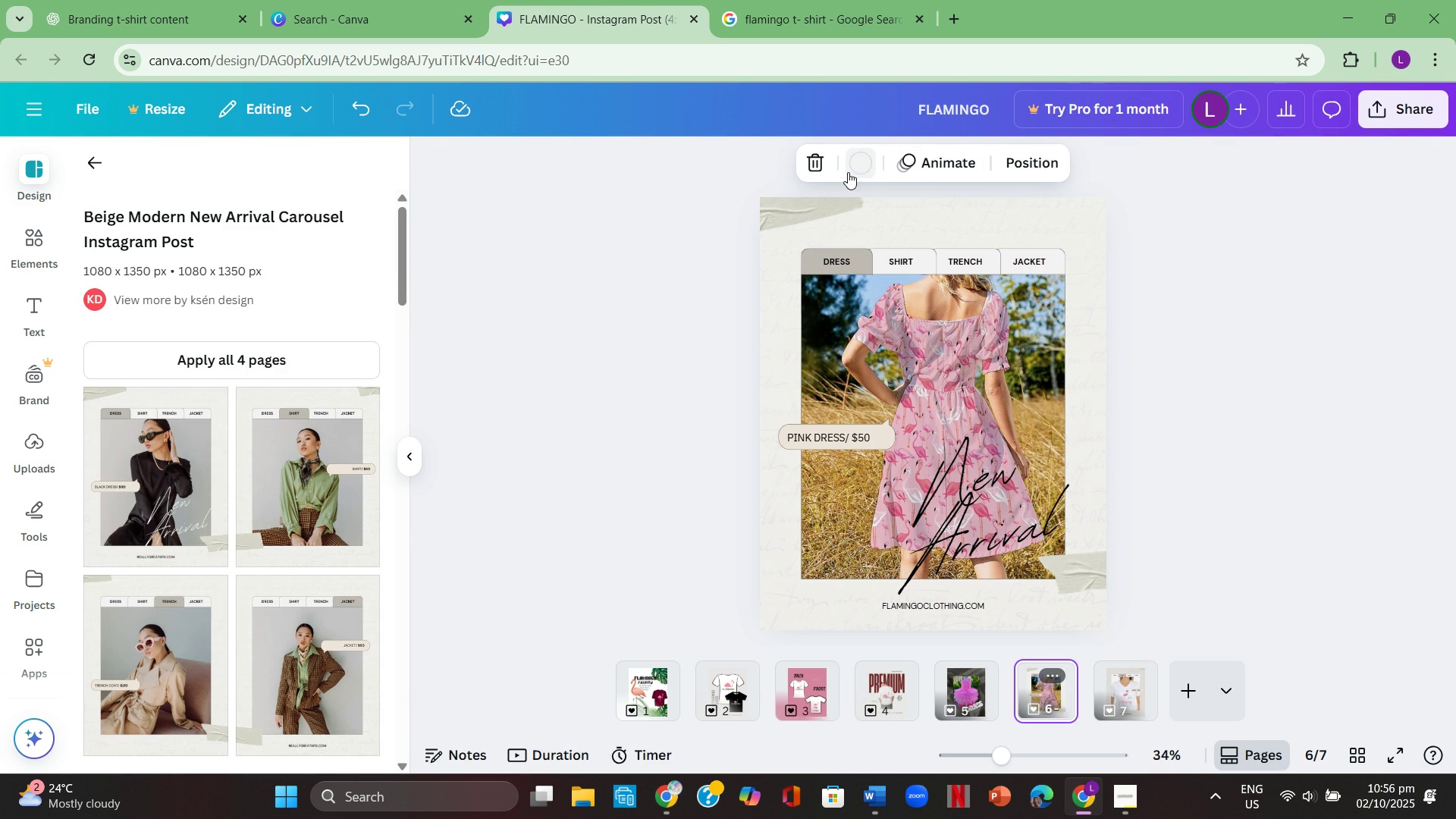 
left_click([853, 168])
 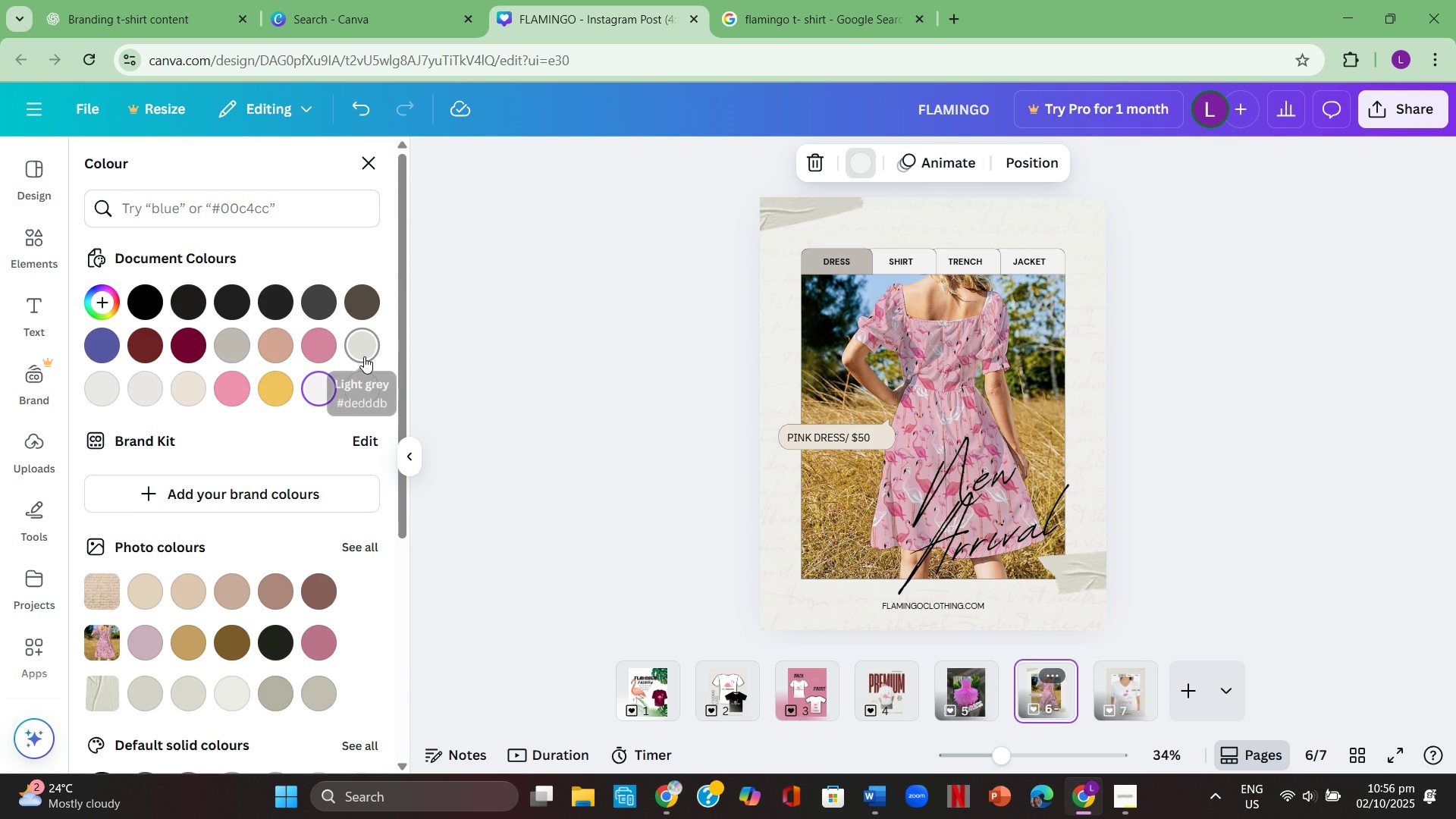 
left_click([364, 356])
 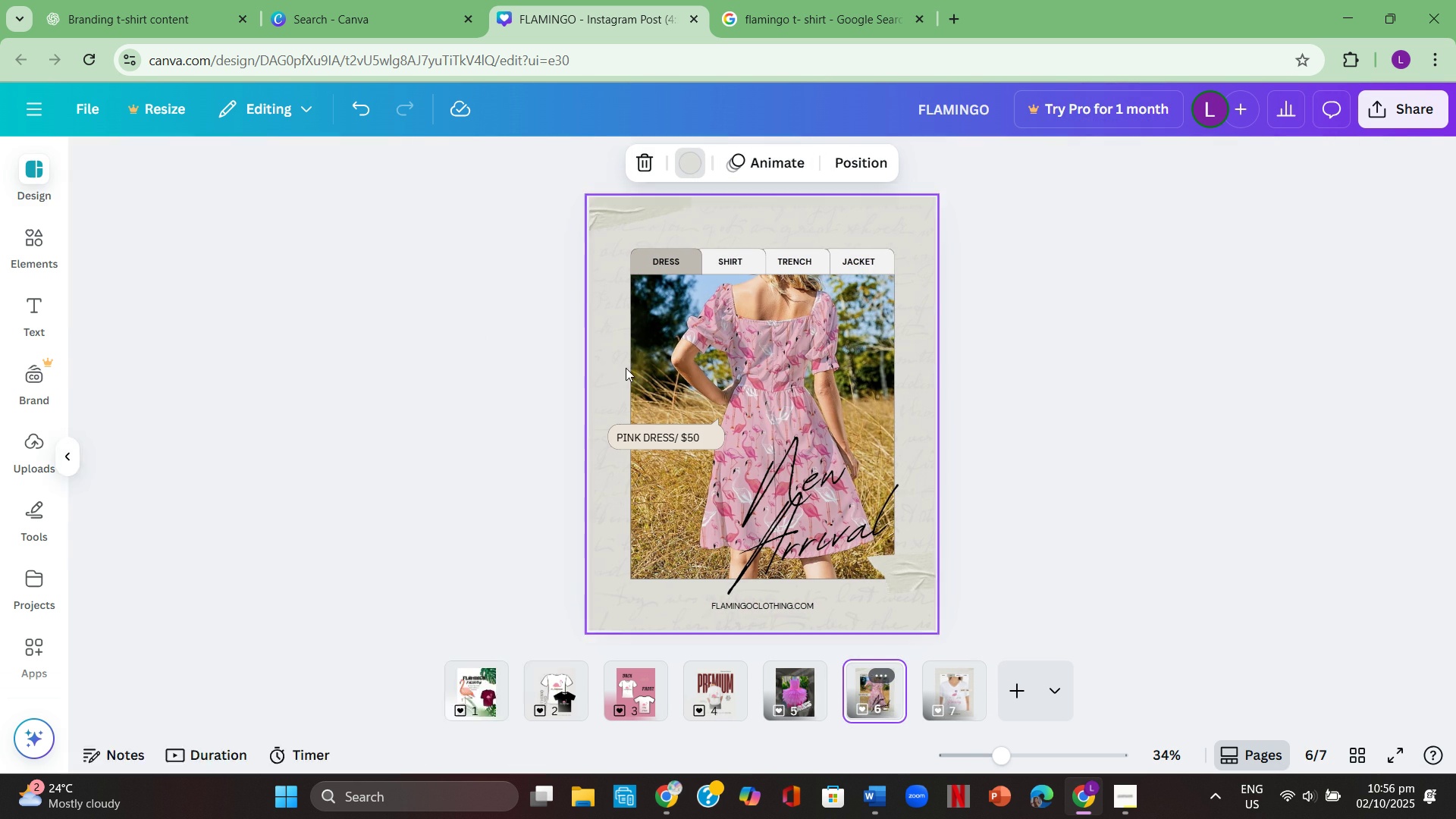 
left_click([626, 368])
 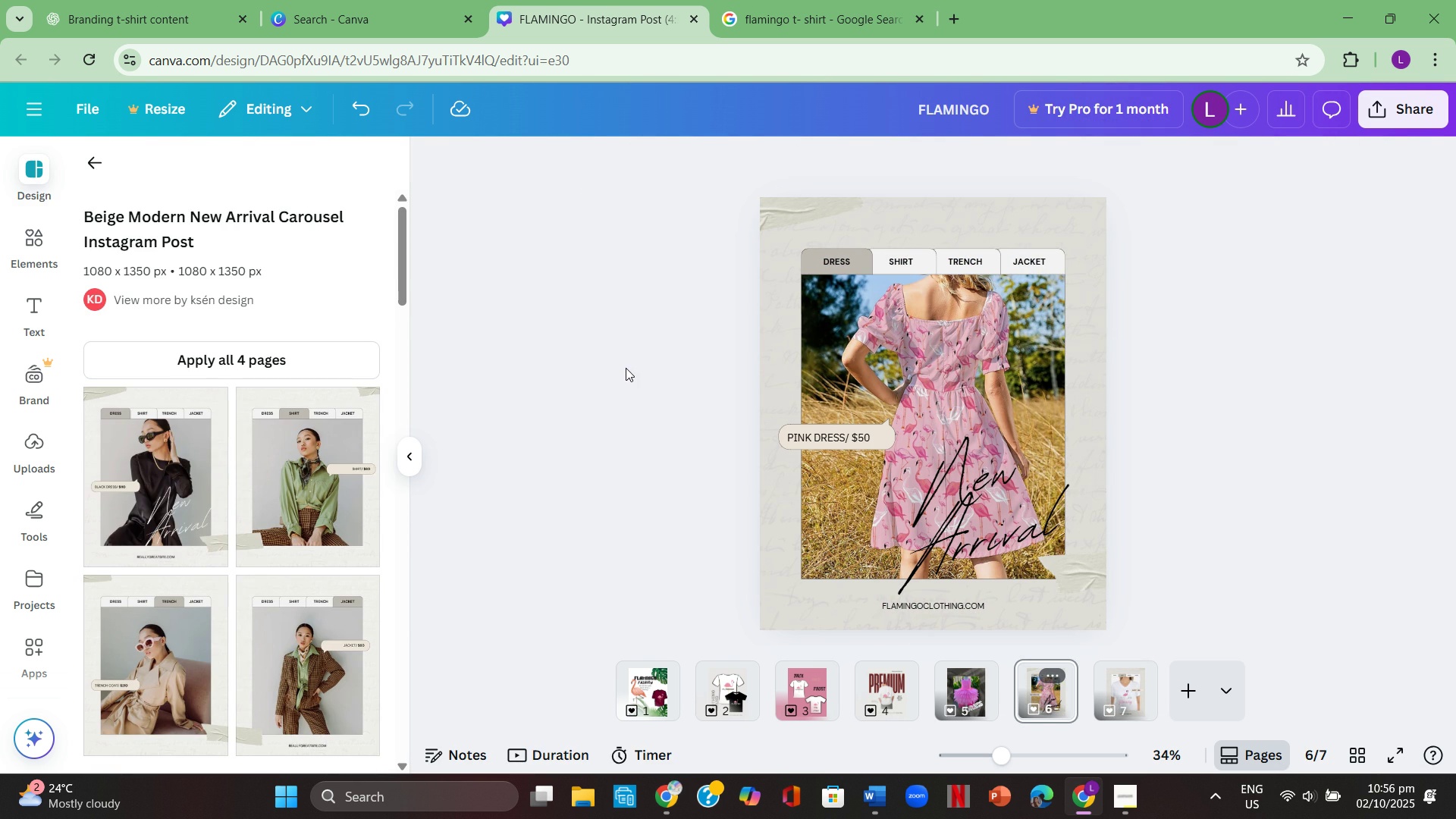 
left_click([626, 368])
 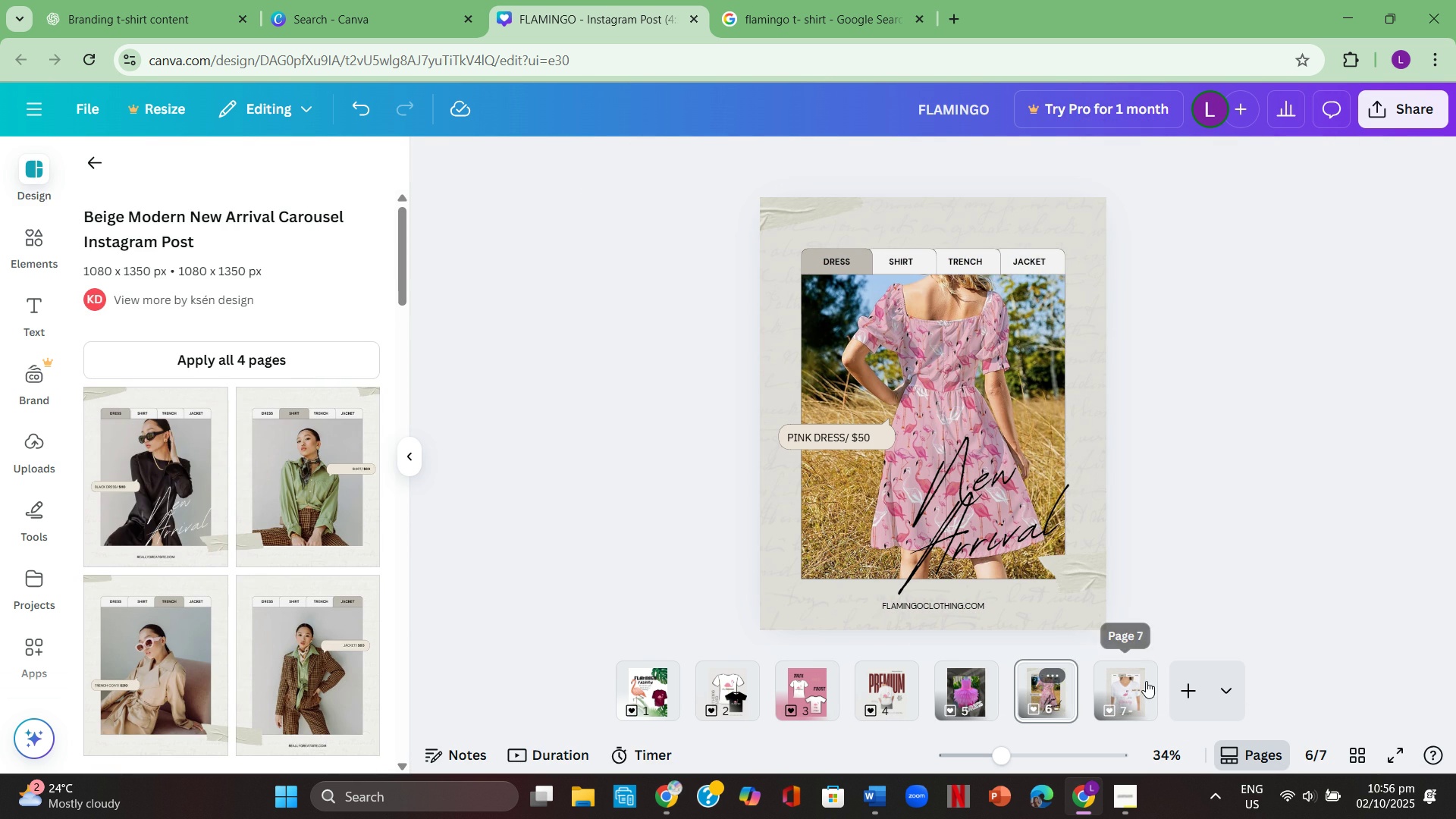 
left_click([1138, 681])
 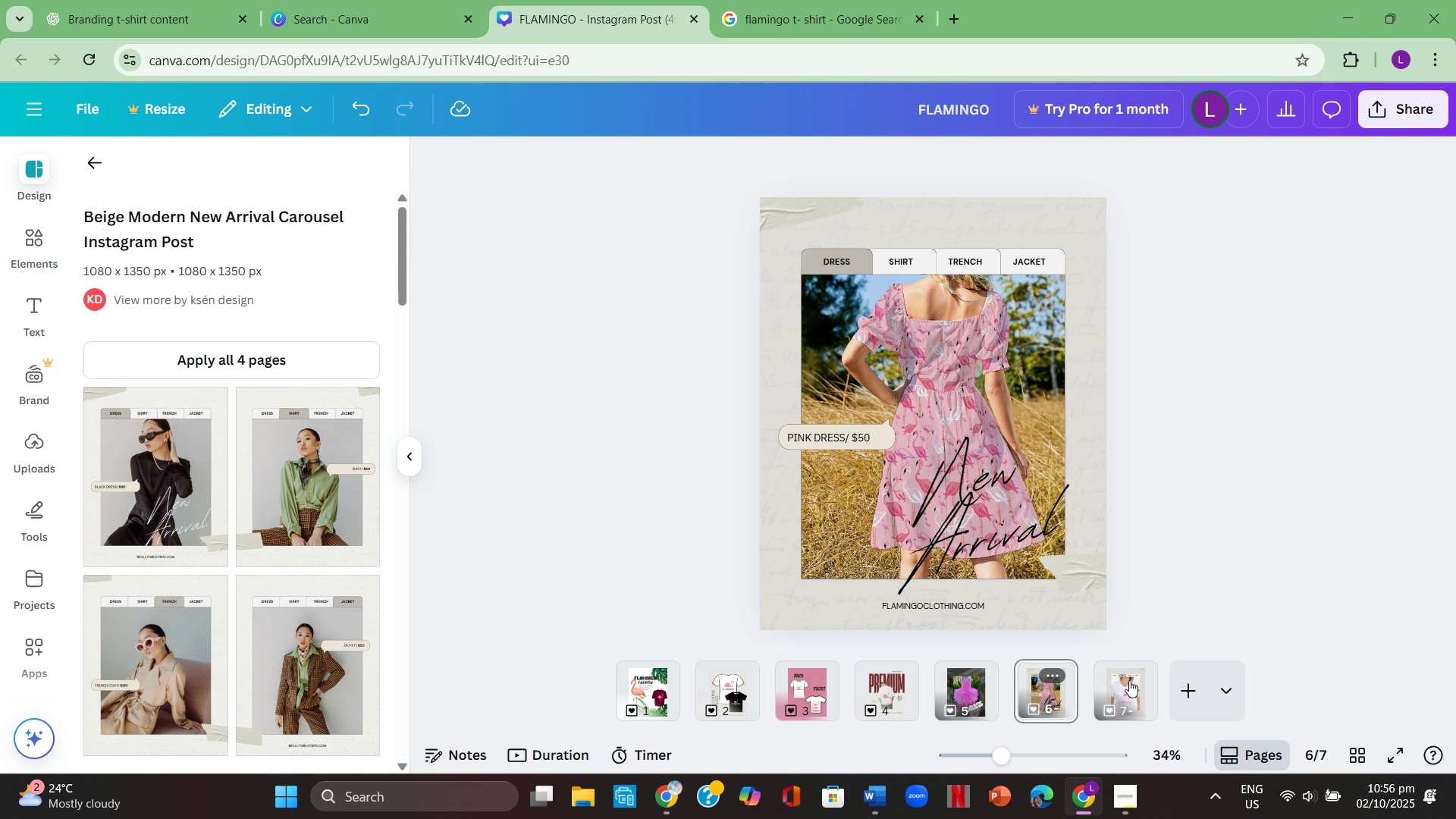 
left_click([1129, 680])
 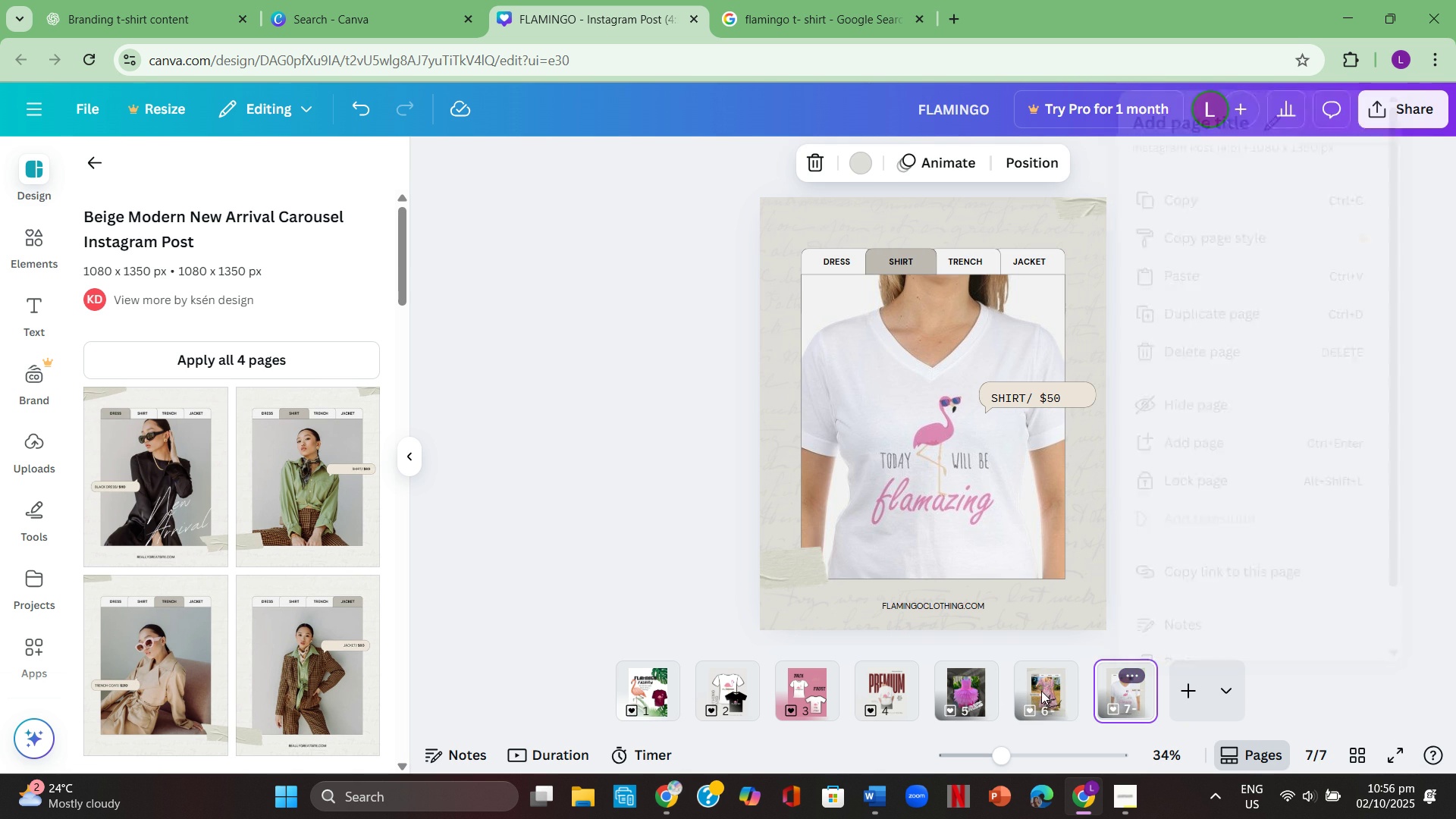 
left_click([1015, 691])
 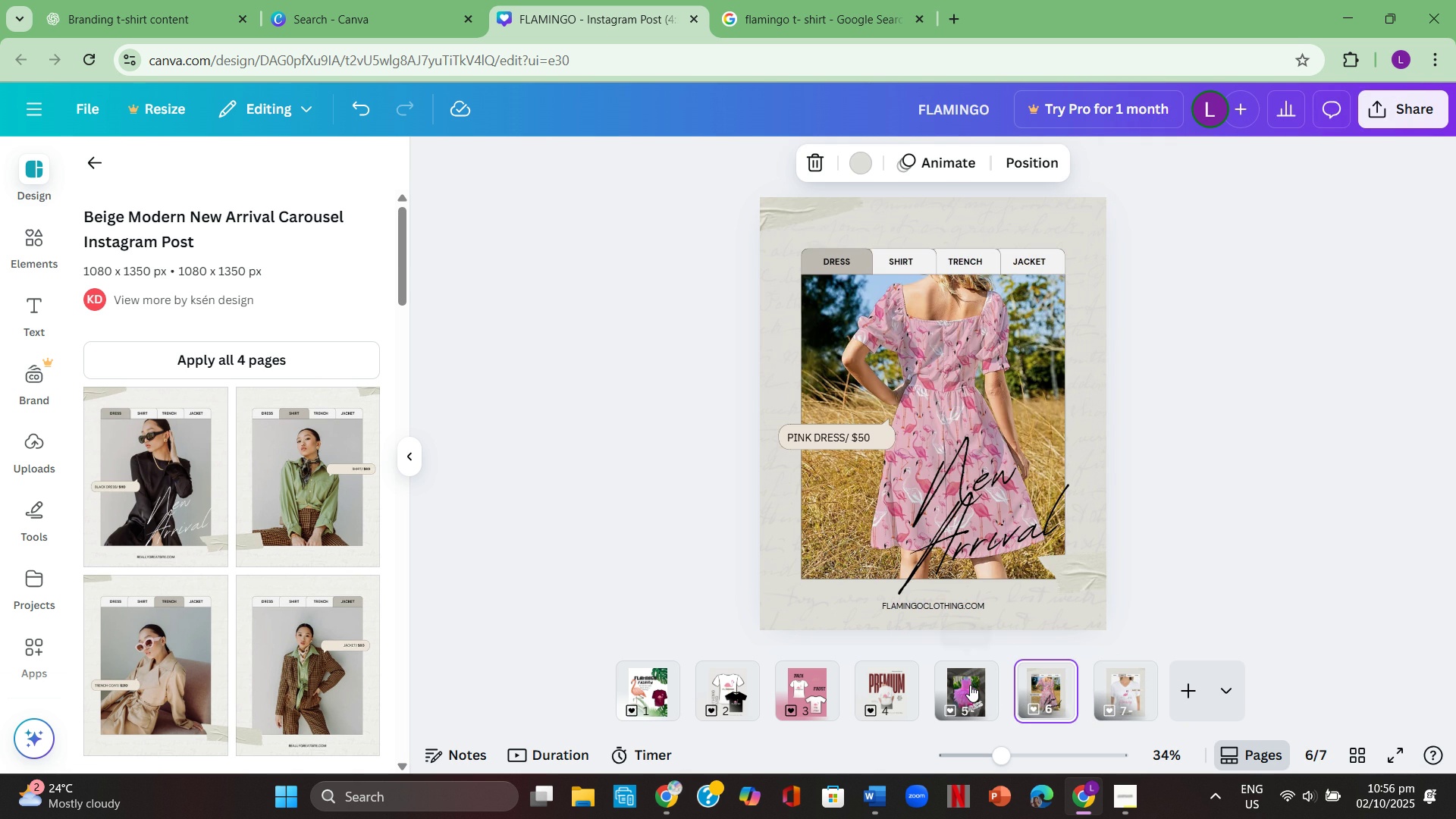 
left_click([970, 685])
 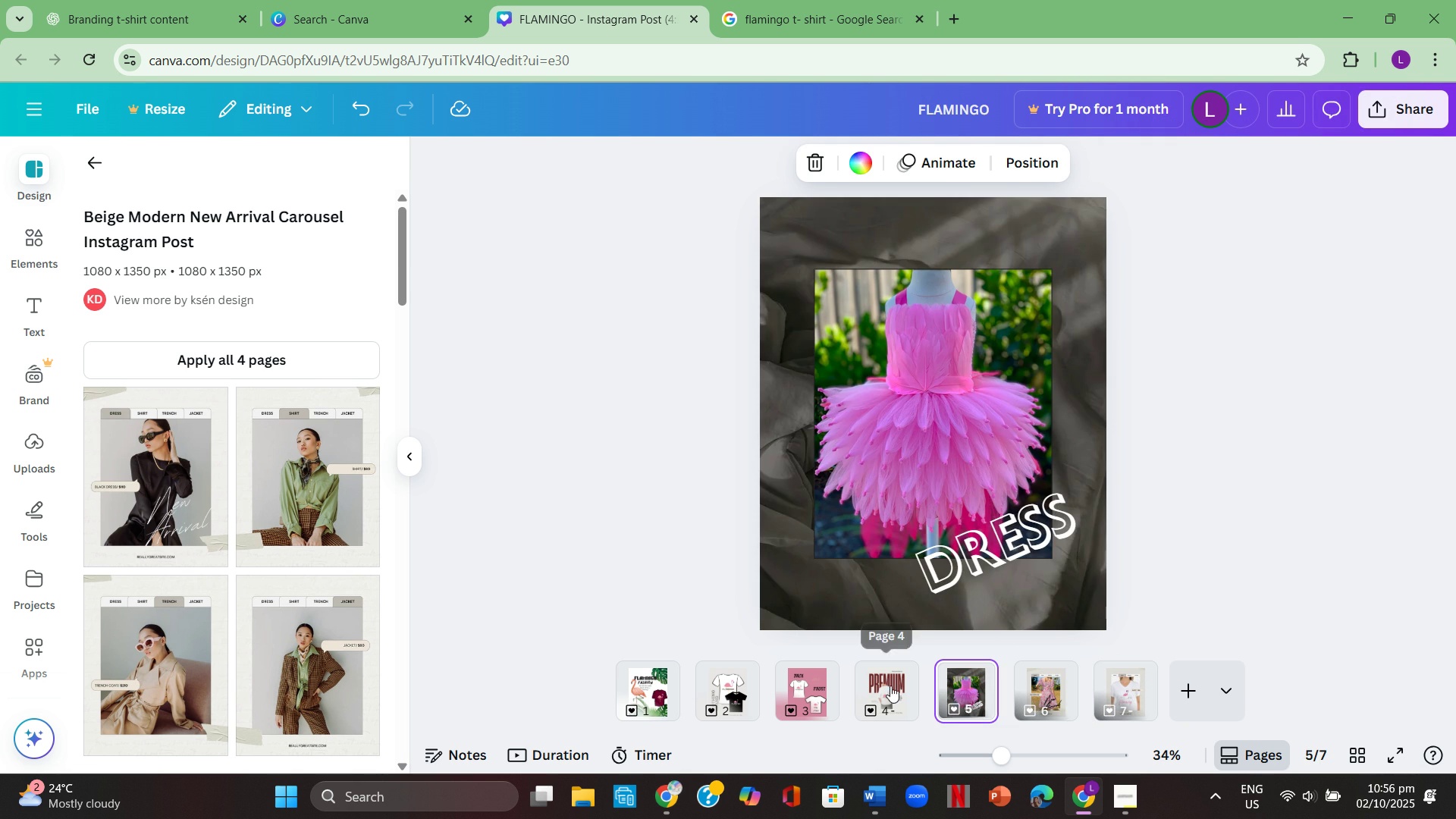 
left_click([874, 673])
 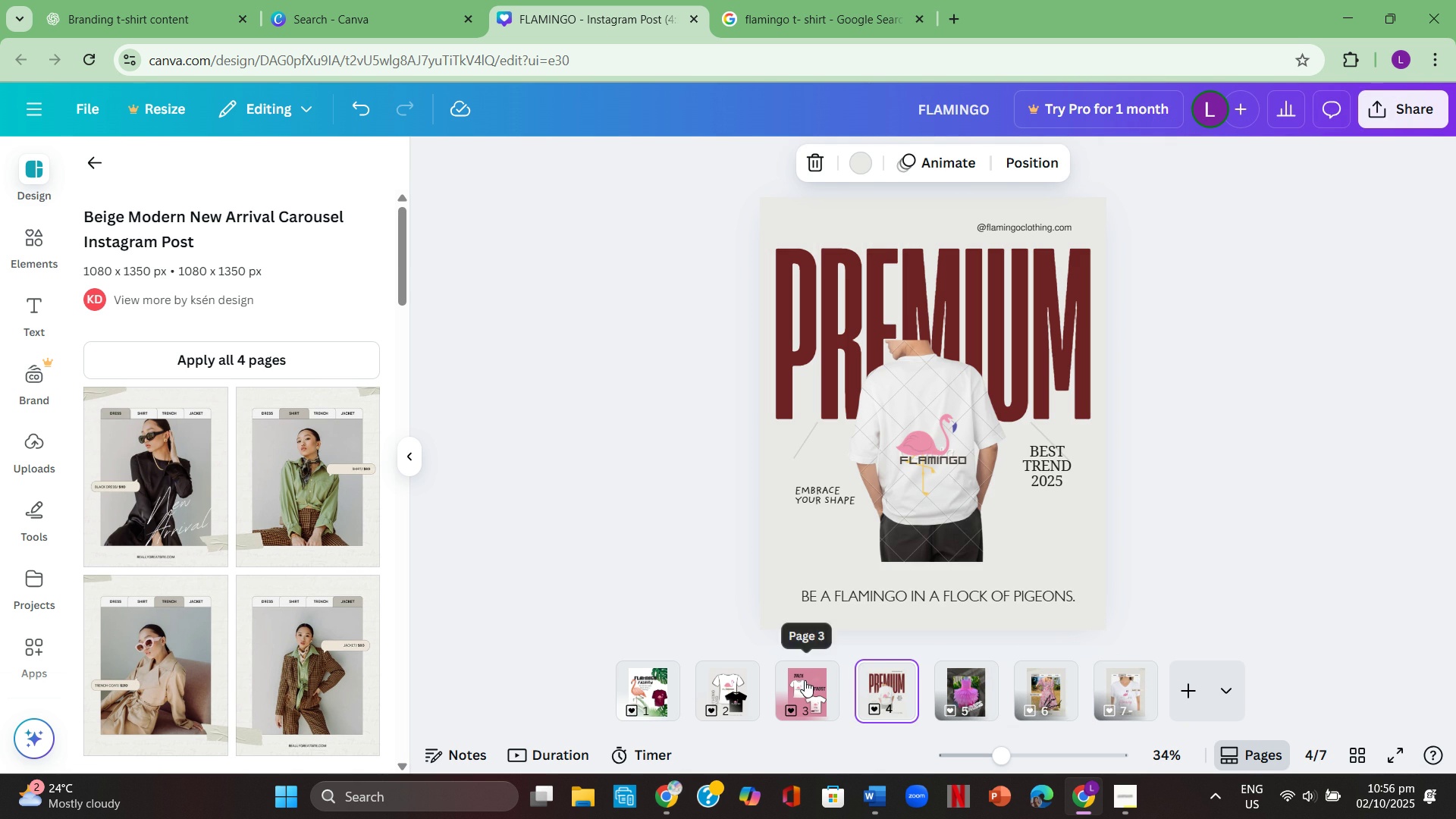 
left_click([805, 680])
 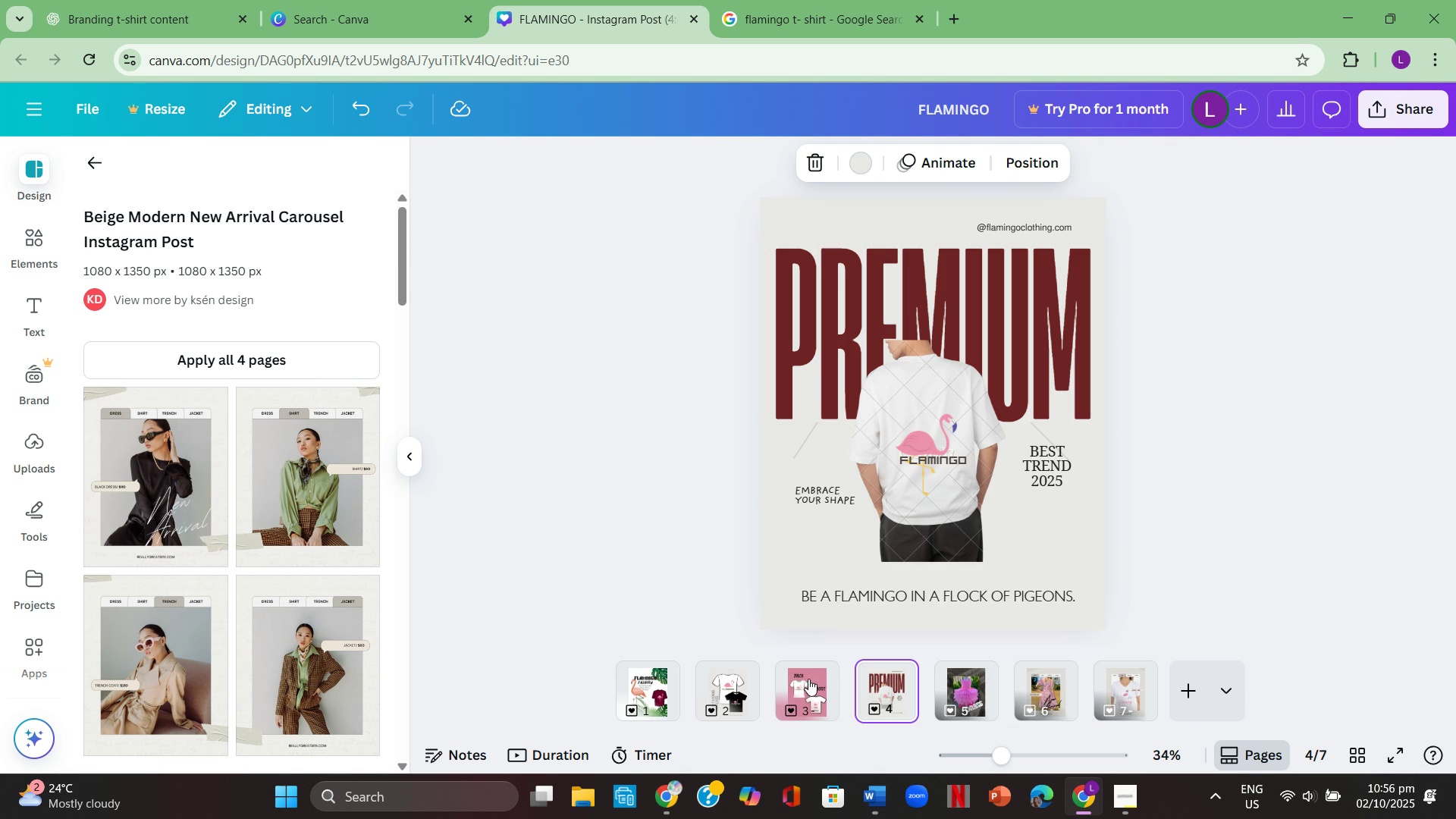 
left_click([806, 676])
 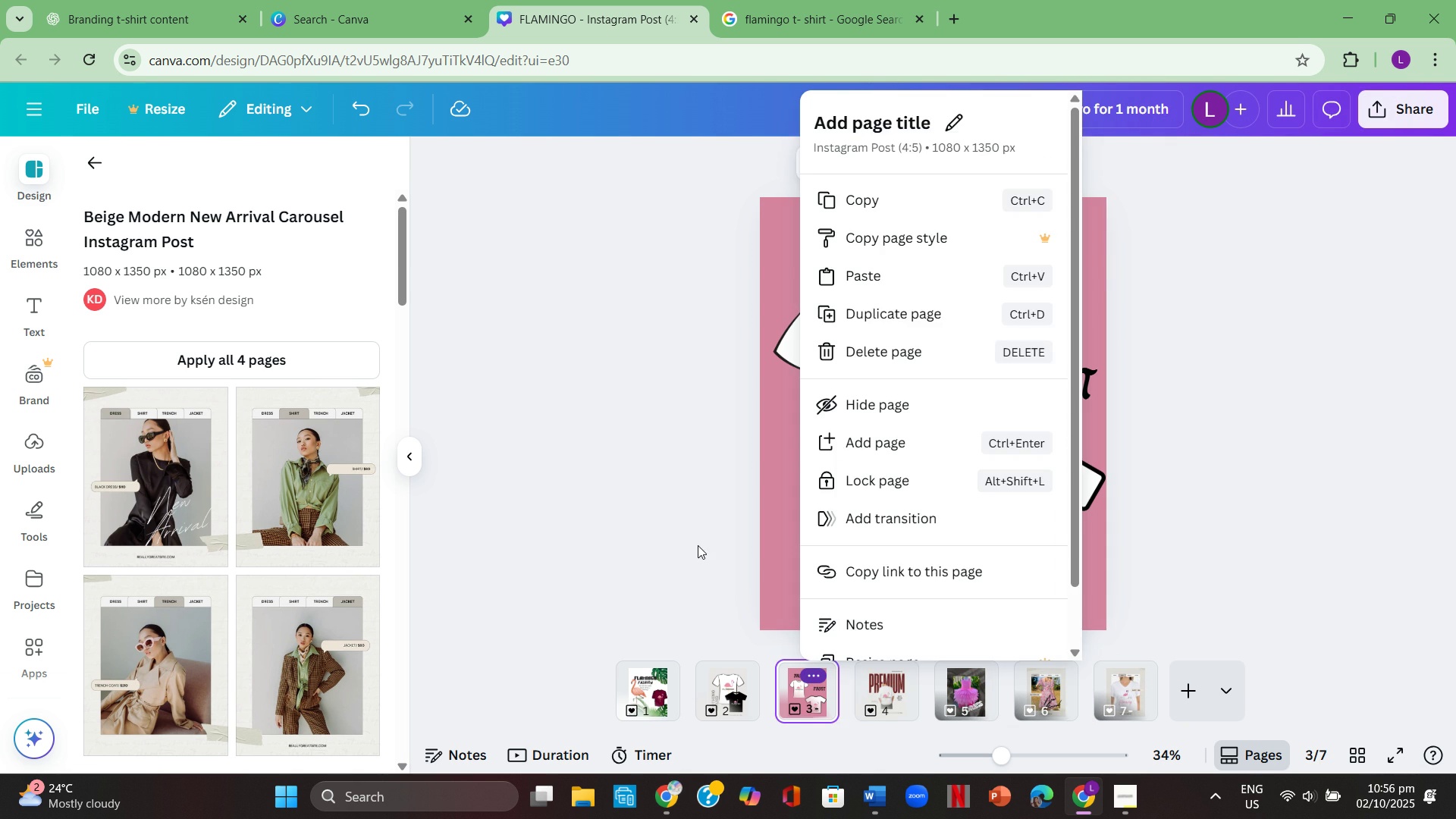 
left_click([695, 543])